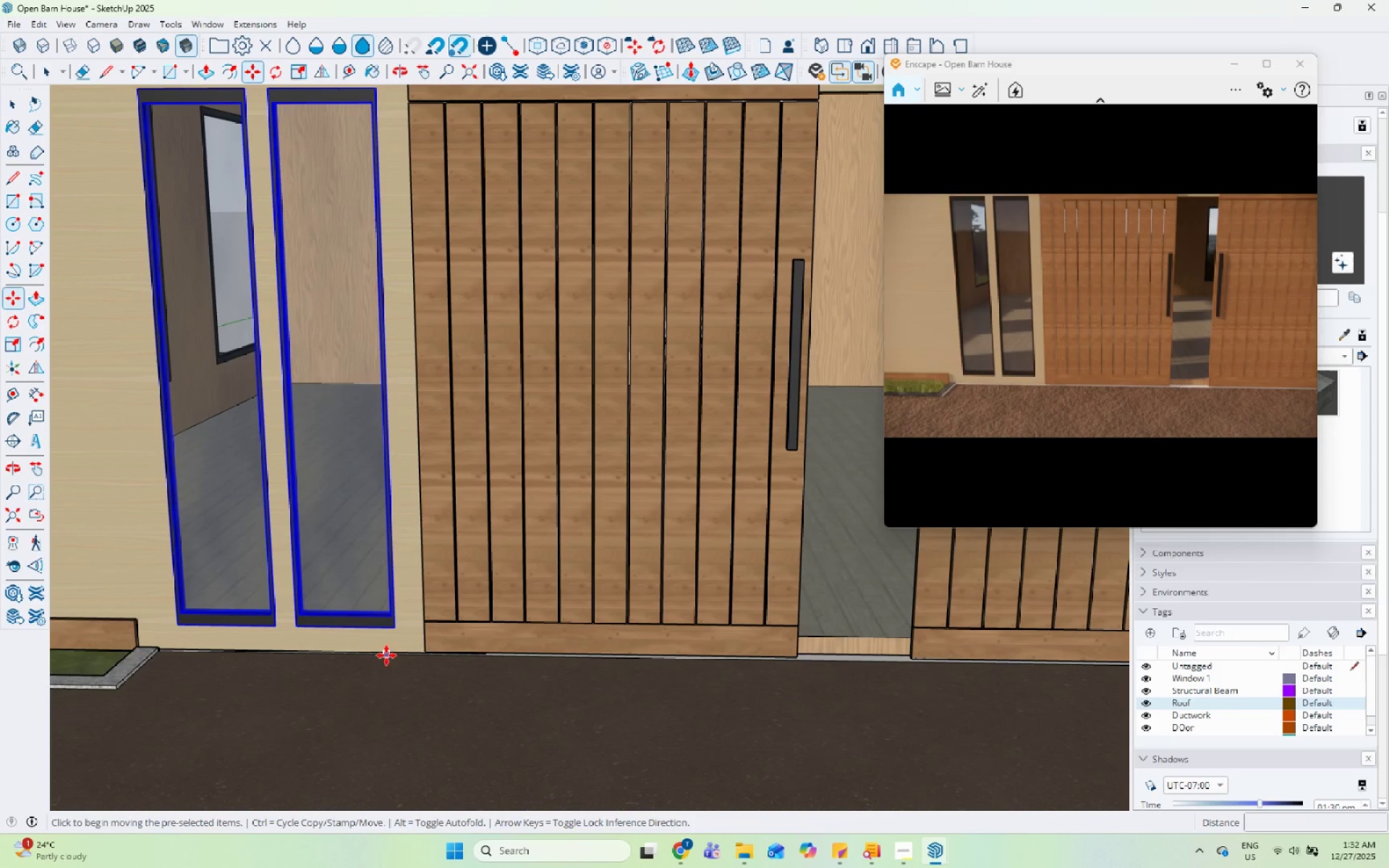 
key(Control+ControlLeft)
 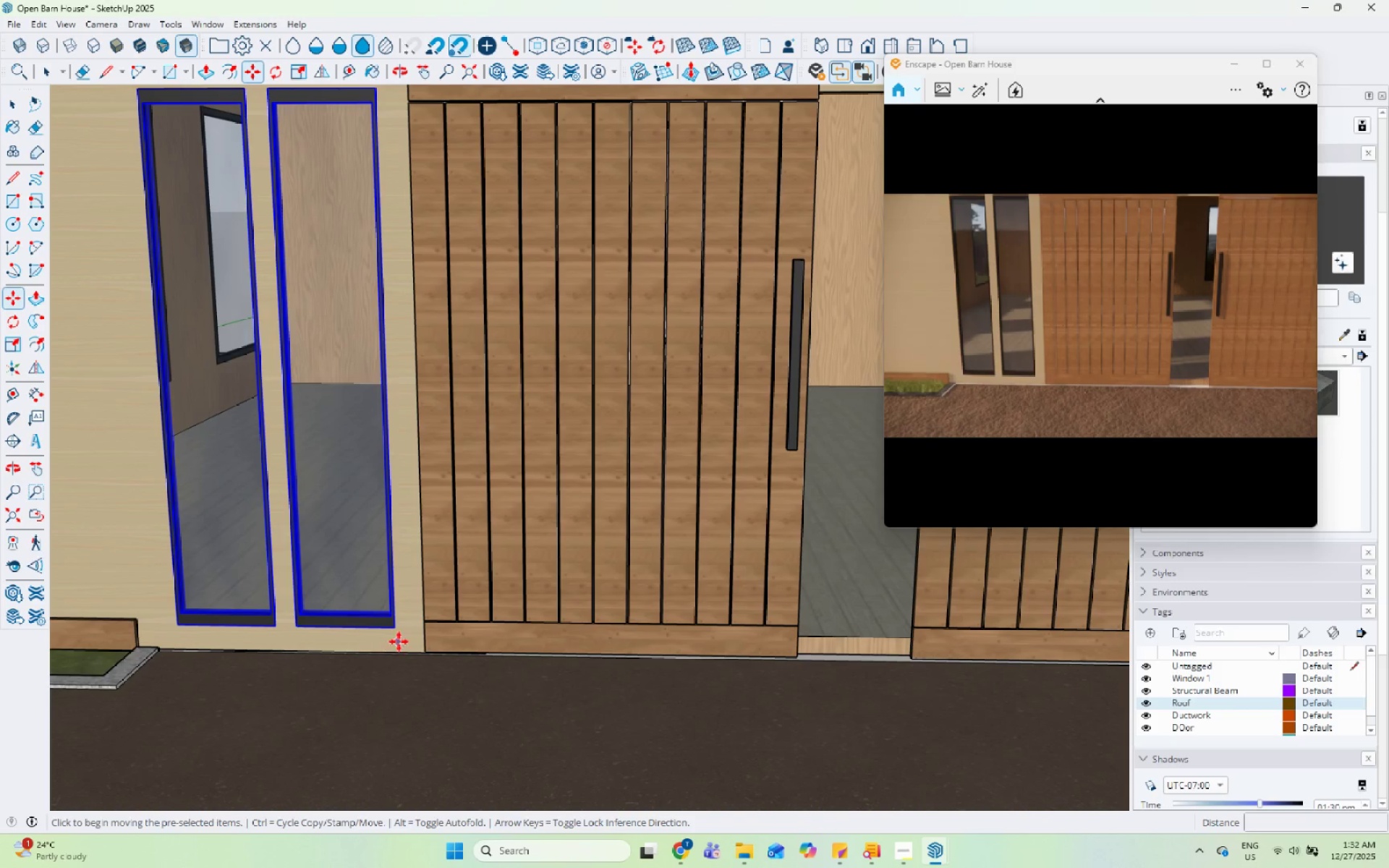 
left_click([399, 642])
 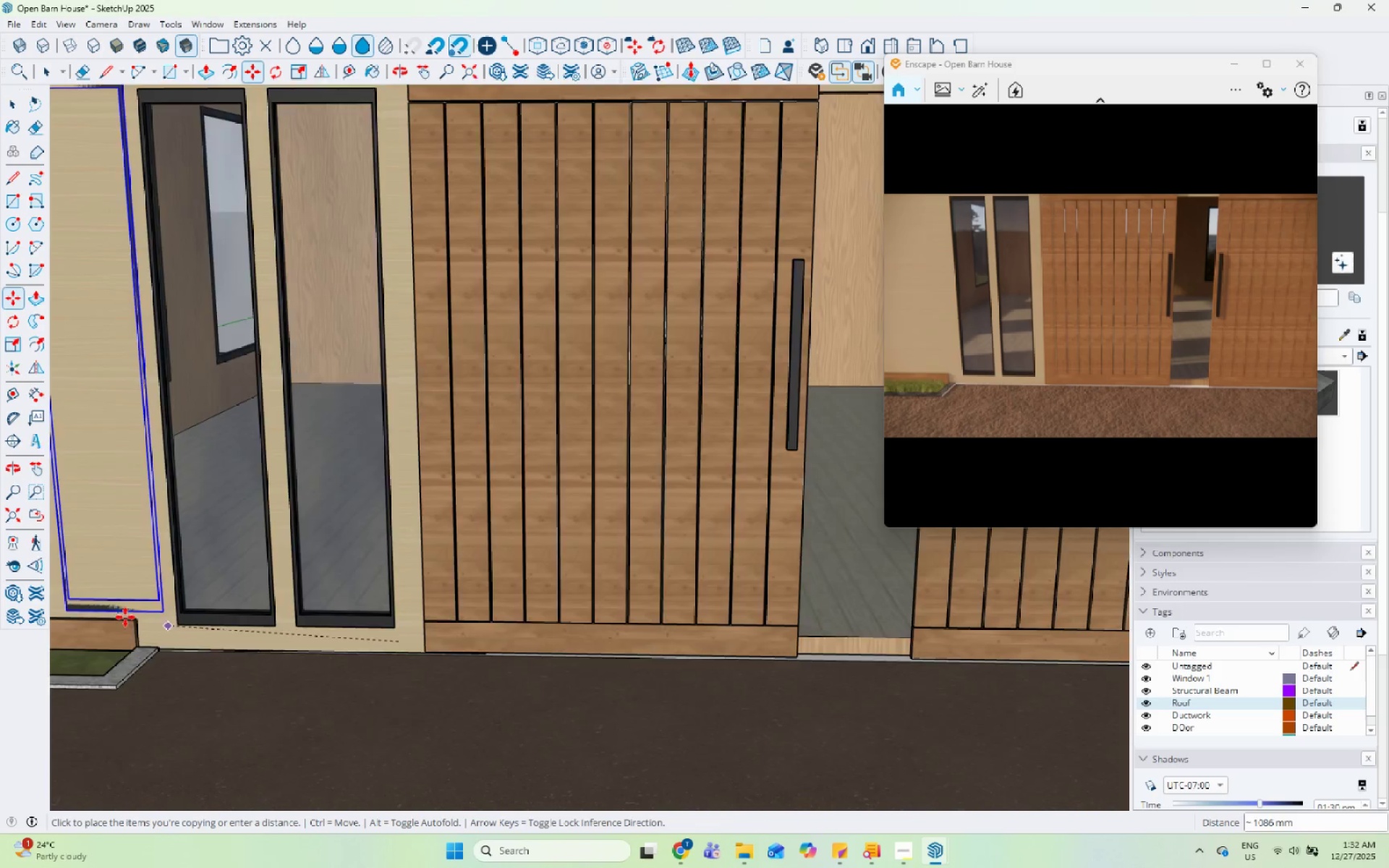 
scroll: coordinate [124, 617], scroll_direction: down, amount: 9.0
 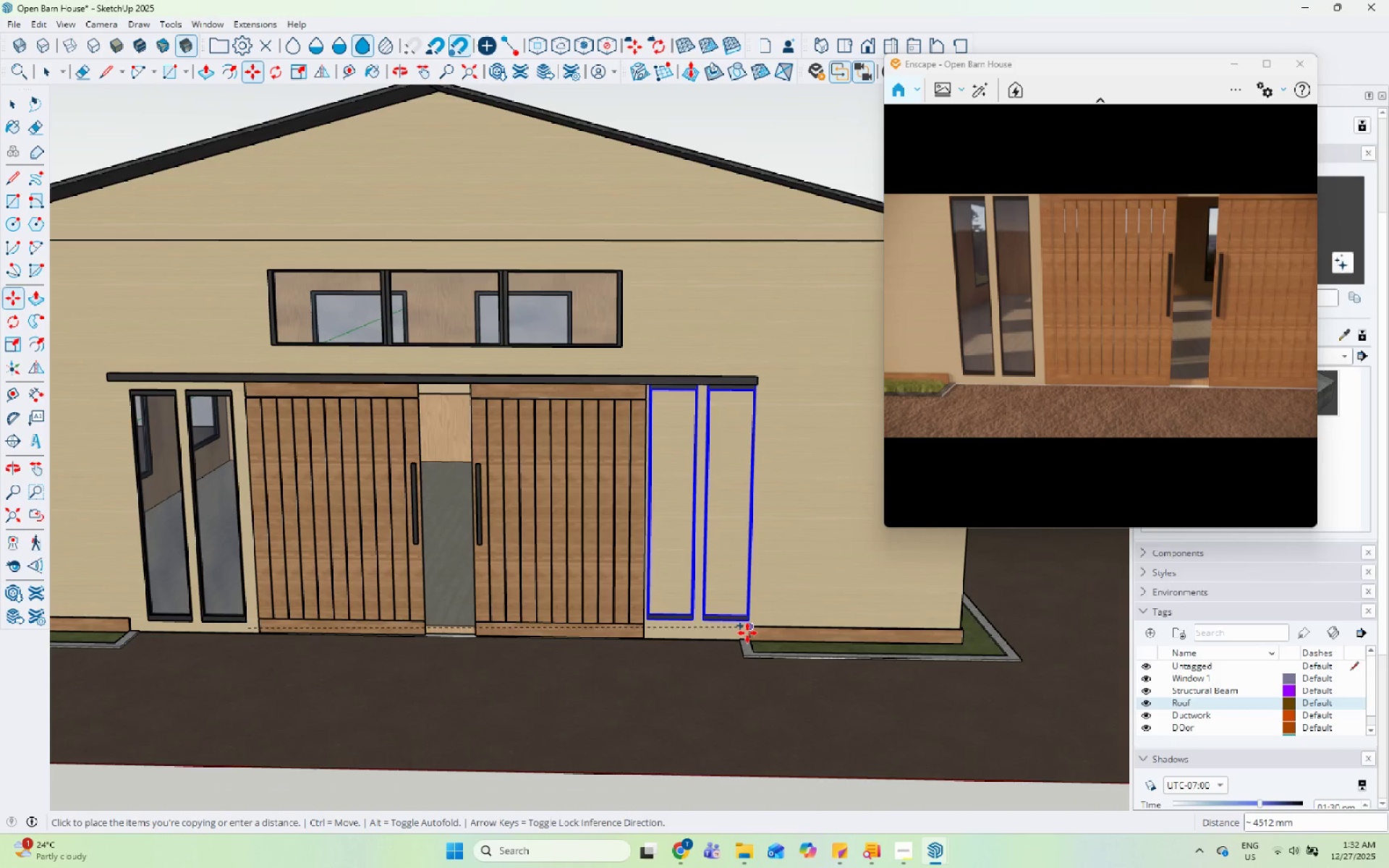 
scroll: coordinate [745, 639], scroll_direction: up, amount: 4.0
 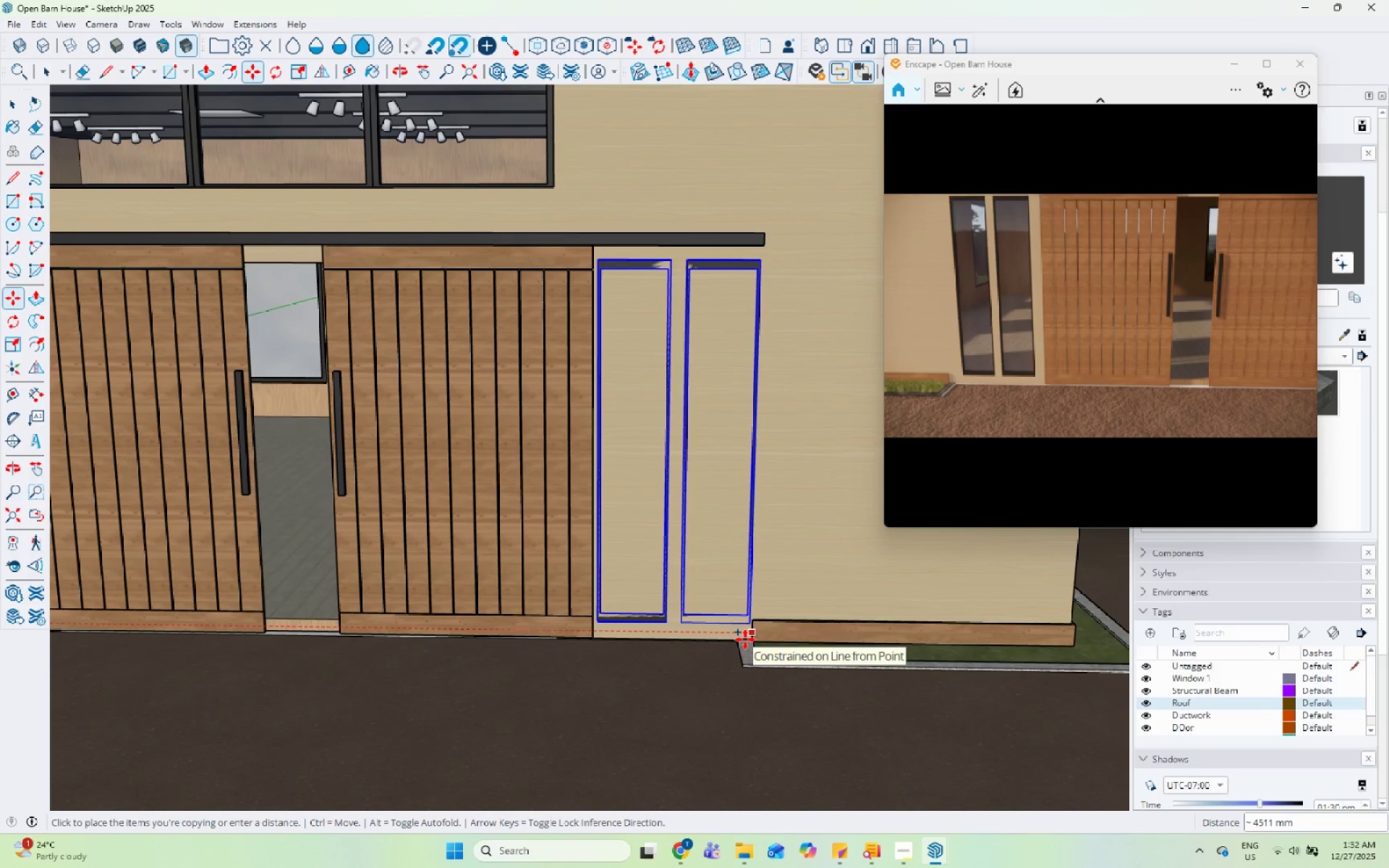 
left_click([745, 639])
 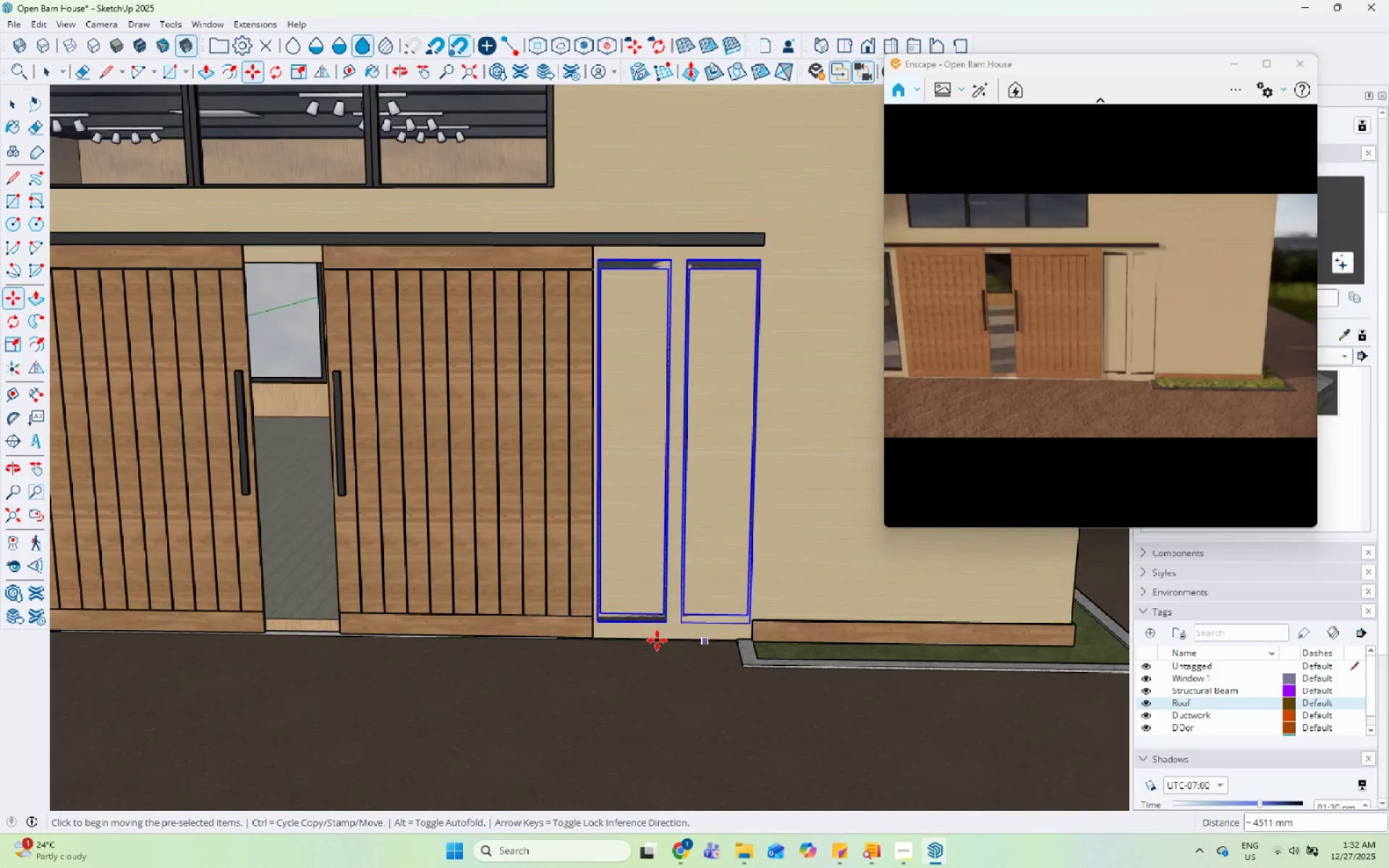 
scroll: coordinate [598, 627], scroll_direction: down, amount: 10.0
 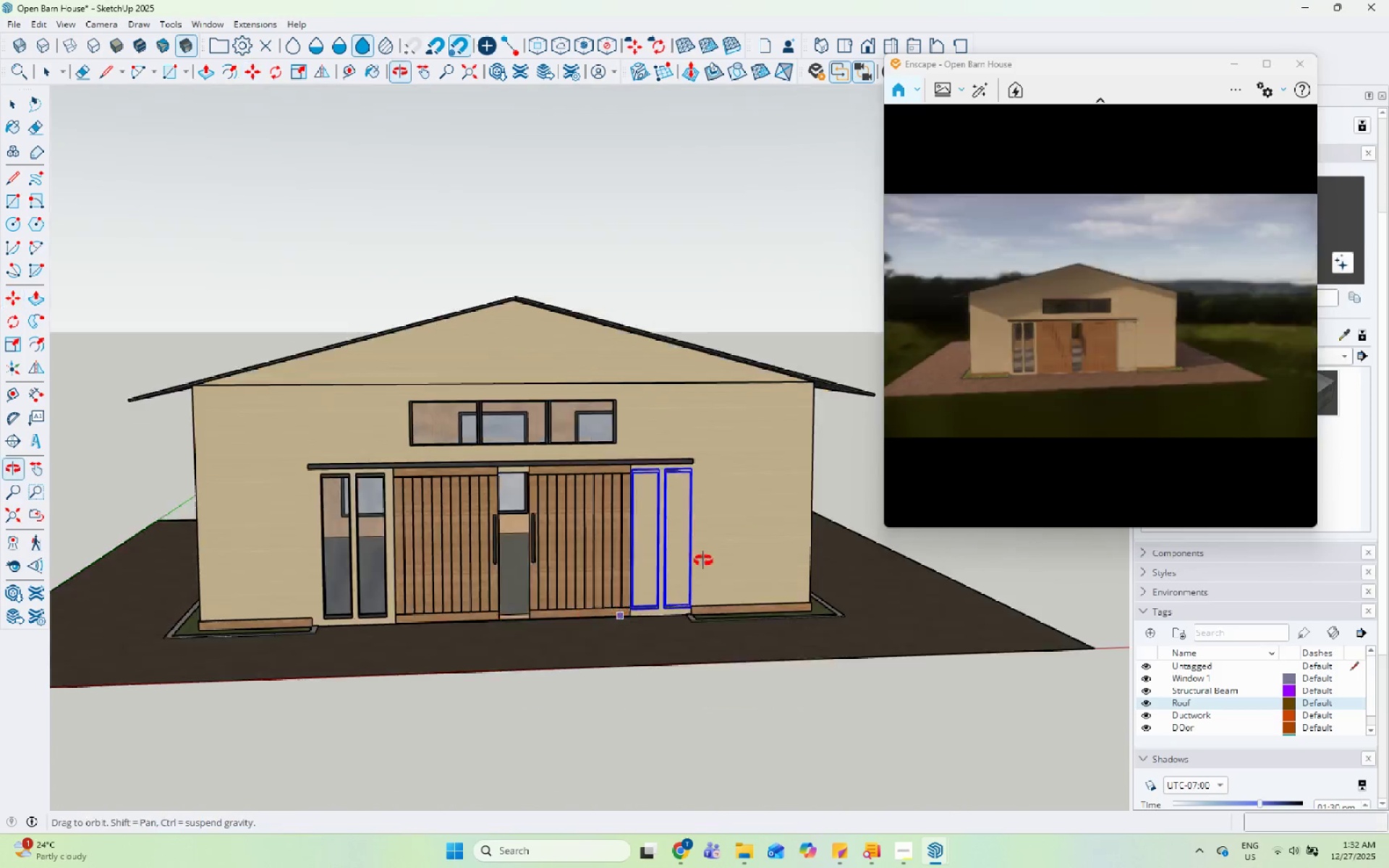 
key(Space)
 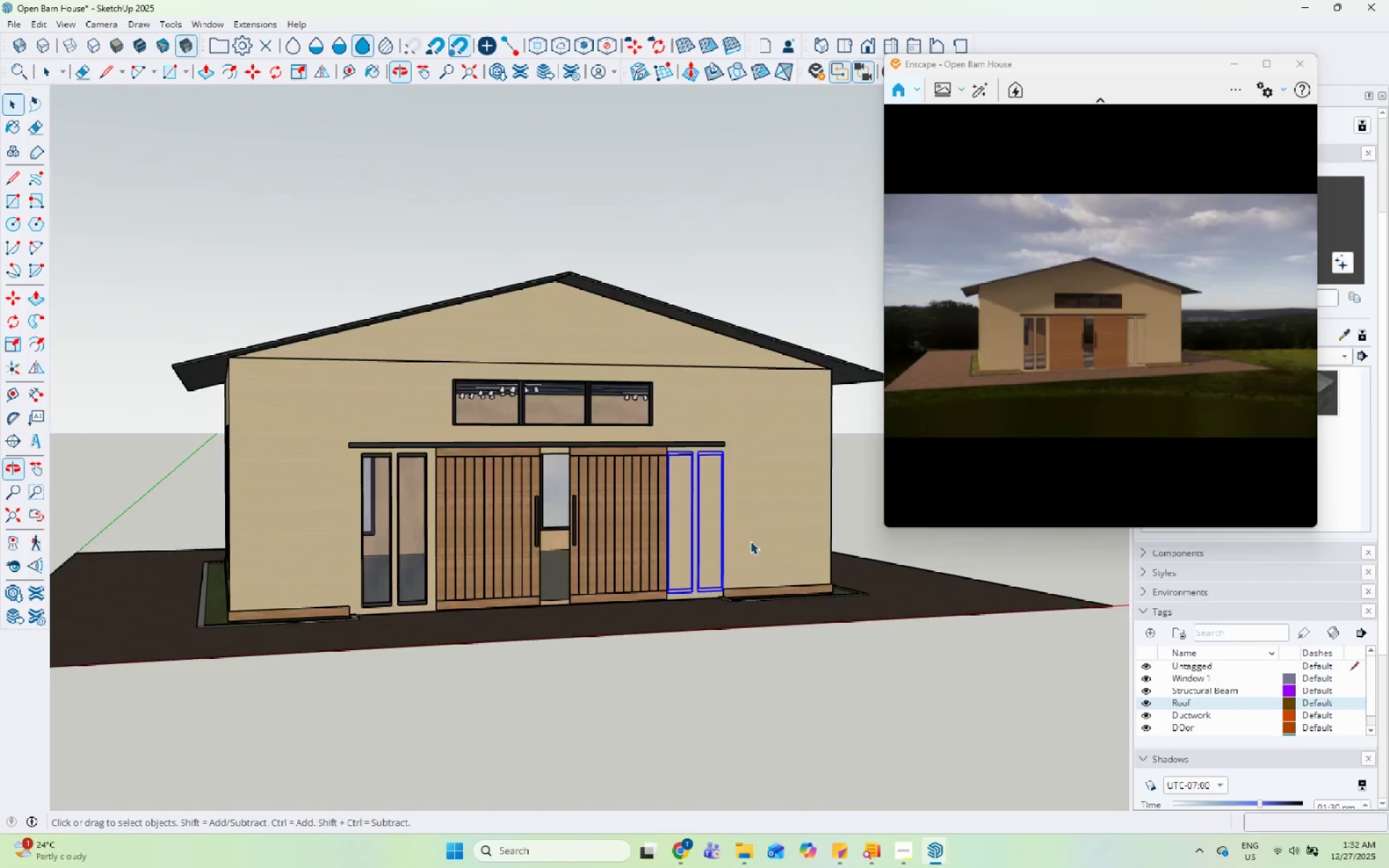 
double_click([774, 393])
 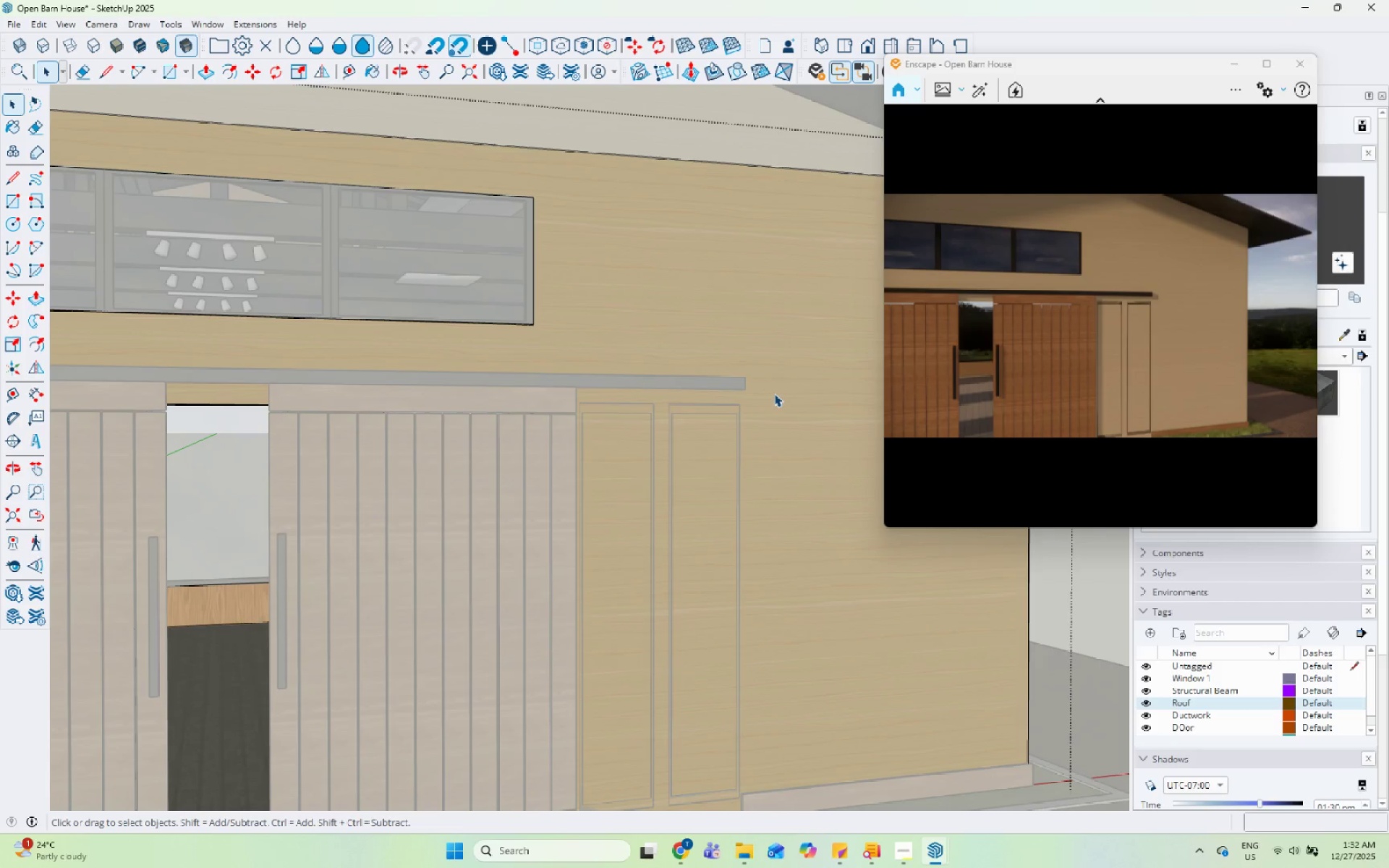 
scroll: coordinate [697, 425], scroll_direction: up, amount: 10.0
 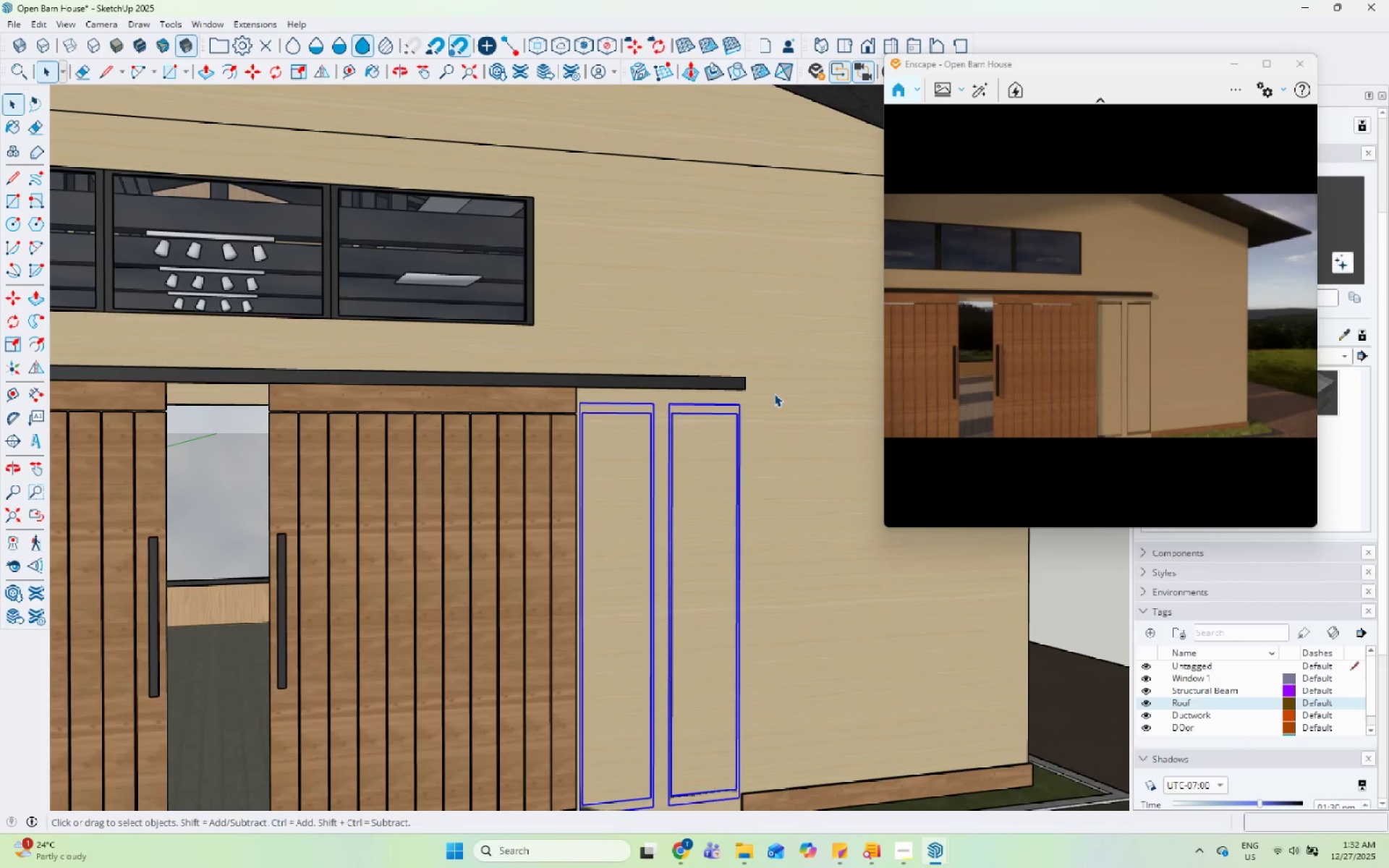 
triple_click([774, 393])
 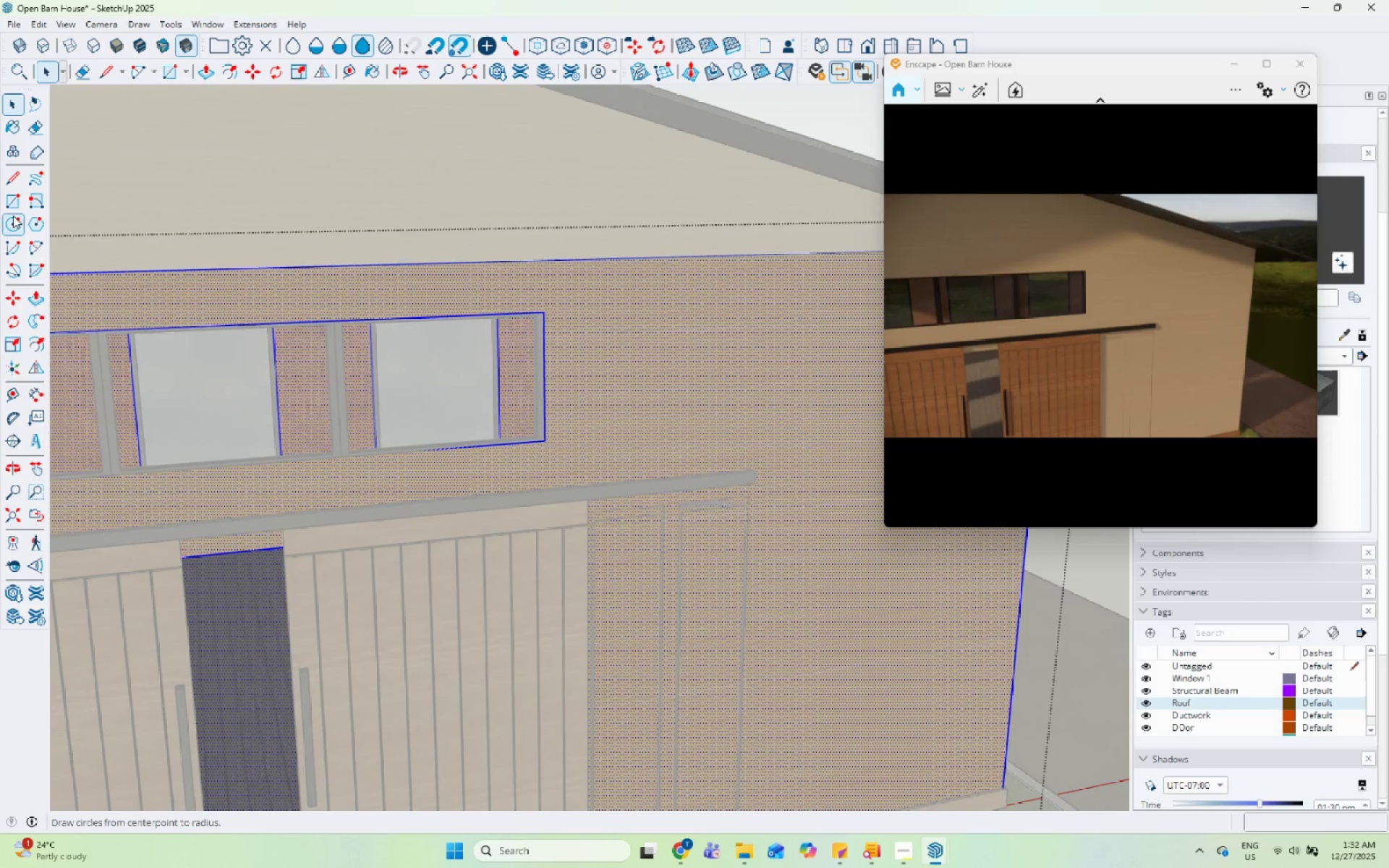 
left_click_drag(start_coordinate=[13, 198], to_coordinate=[23, 200])
 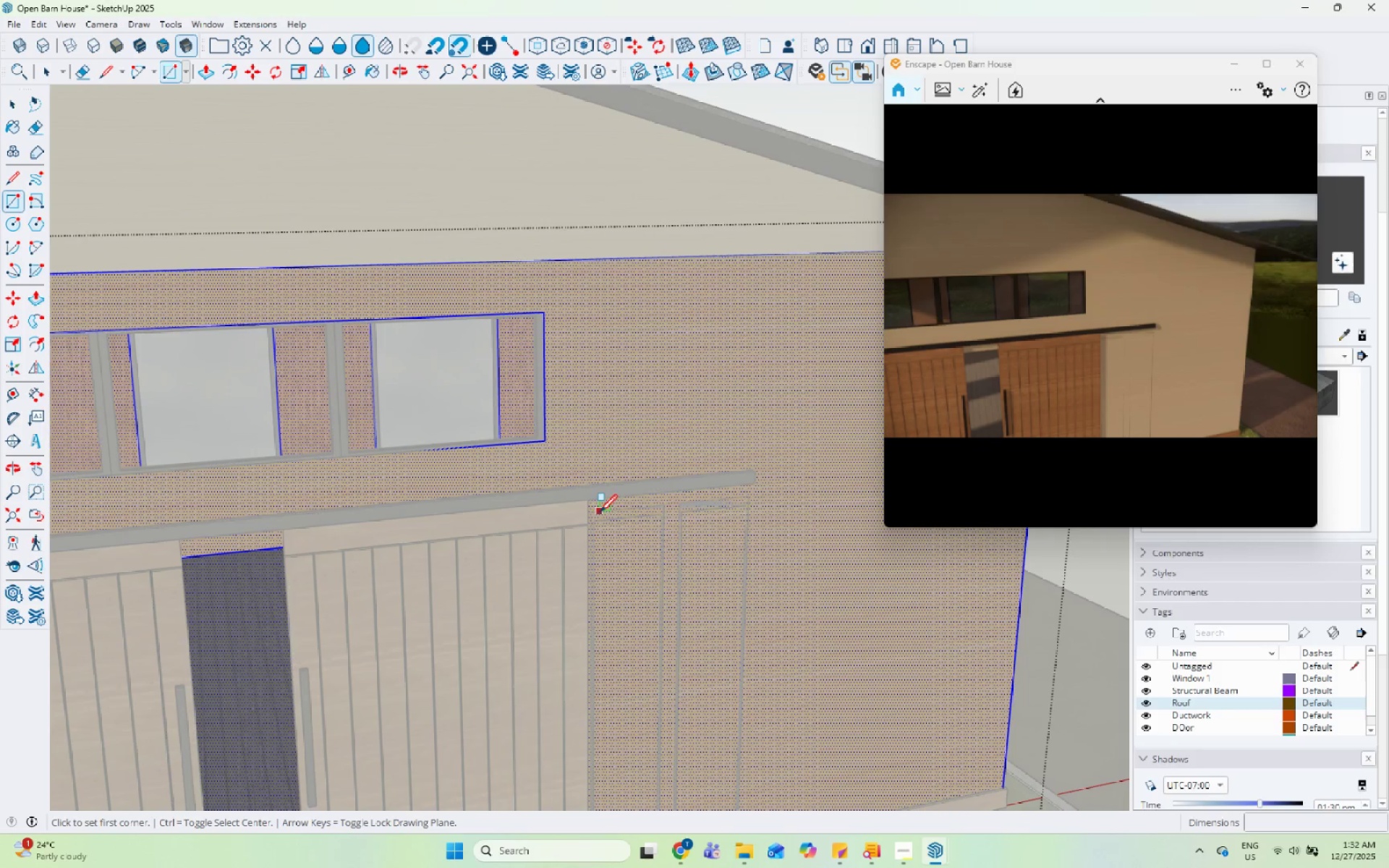 
left_click([596, 515])
 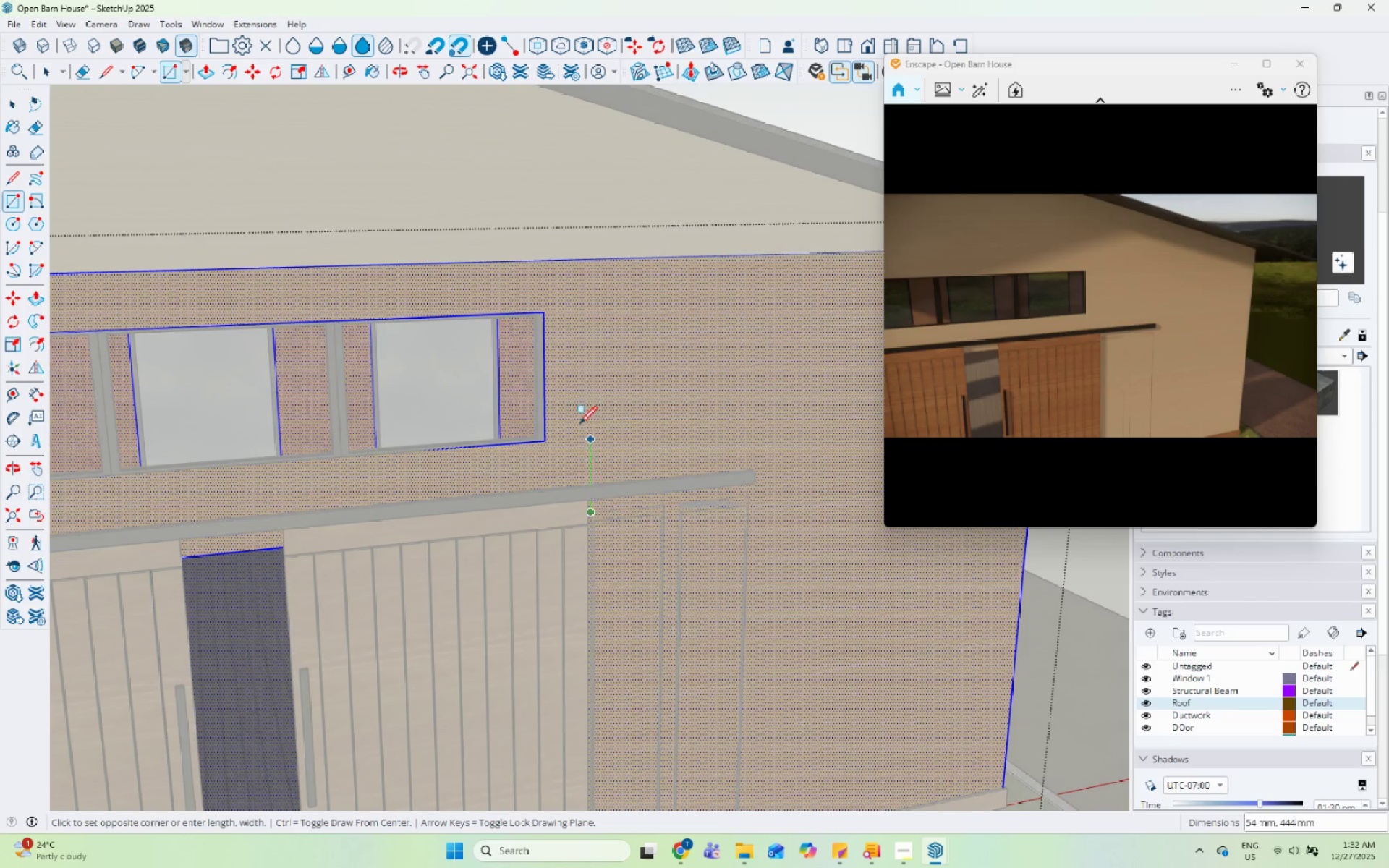 
scroll: coordinate [624, 718], scroll_direction: none, amount: 0.0
 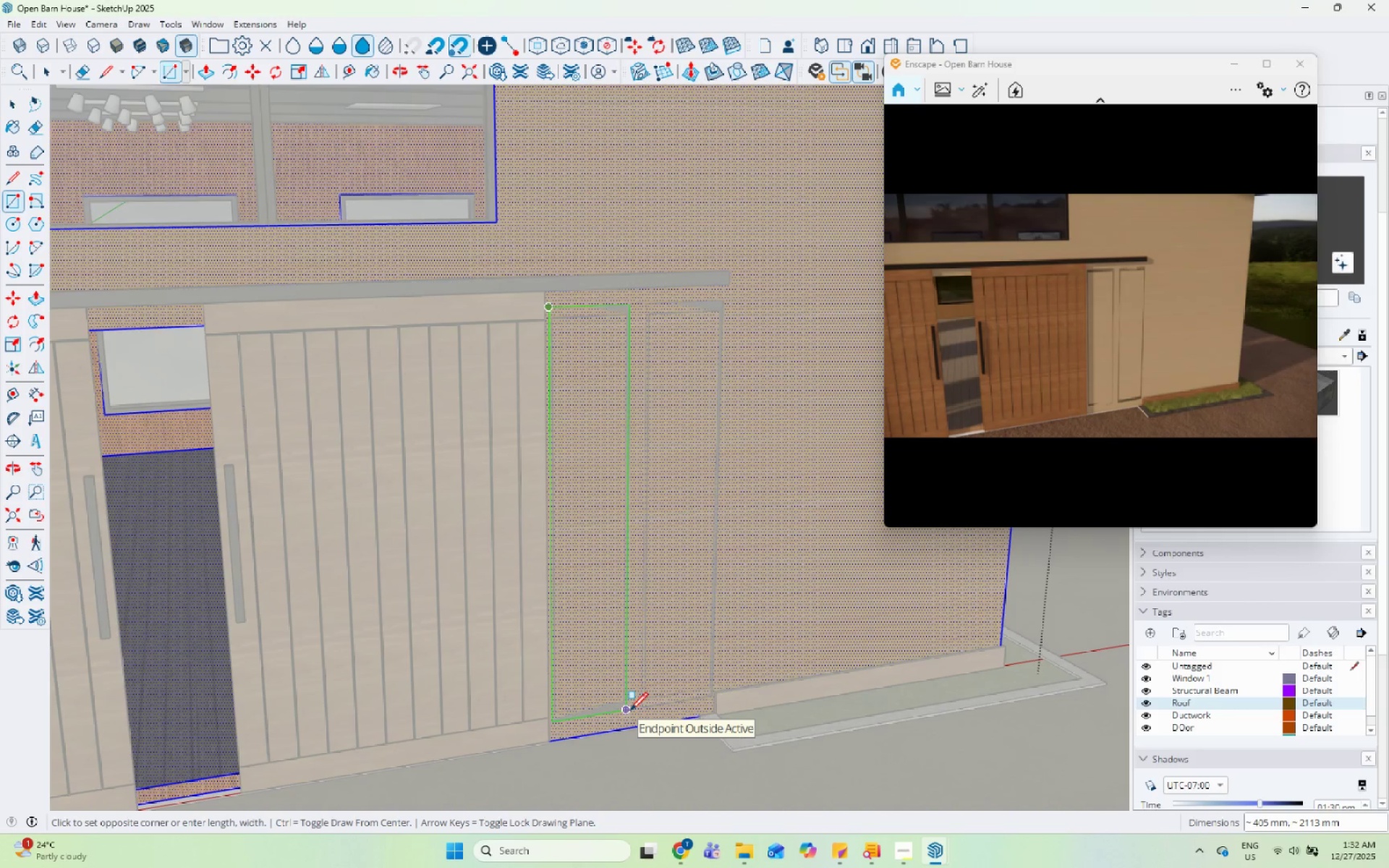 
left_click([630, 712])
 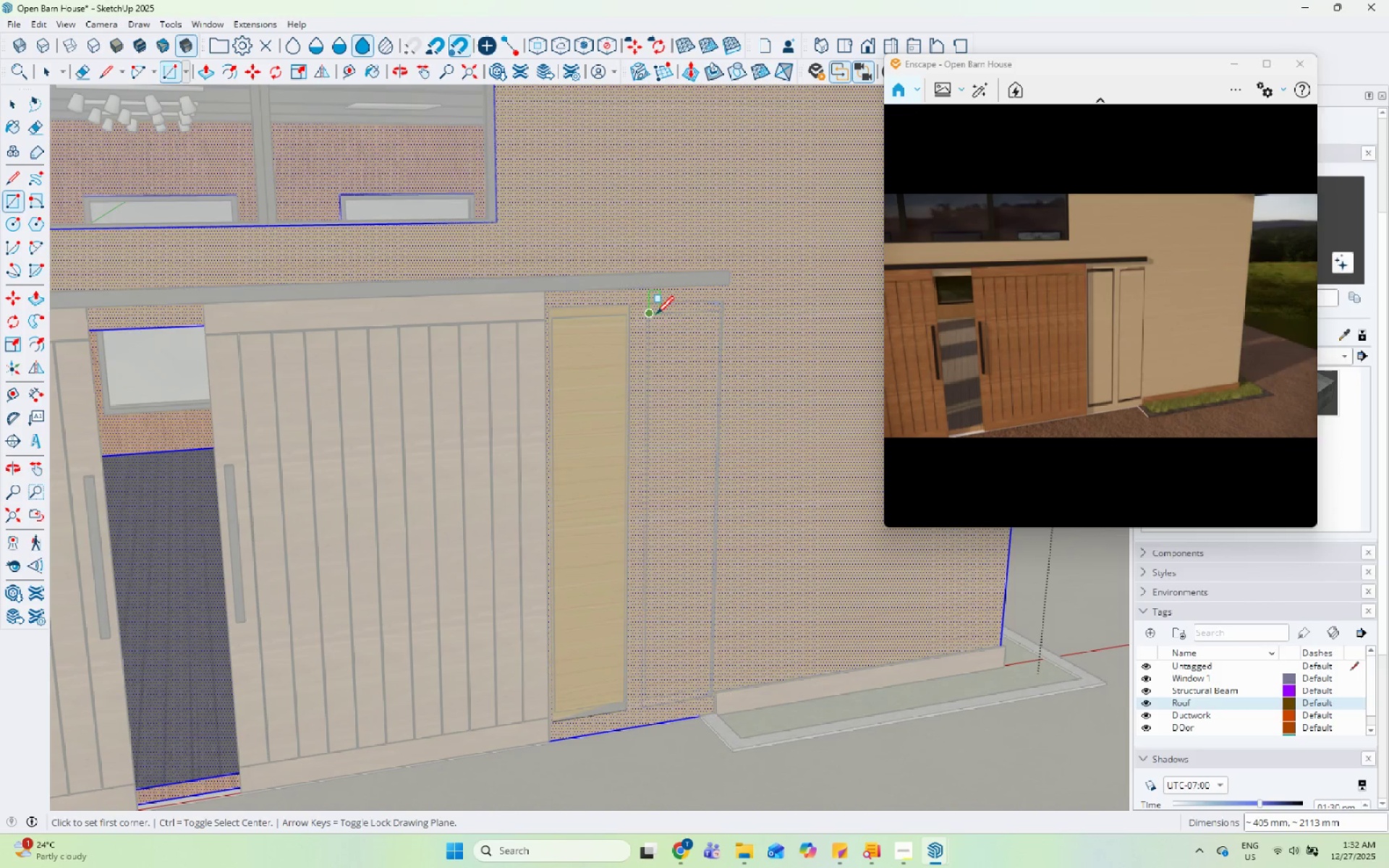 
left_click([649, 305])
 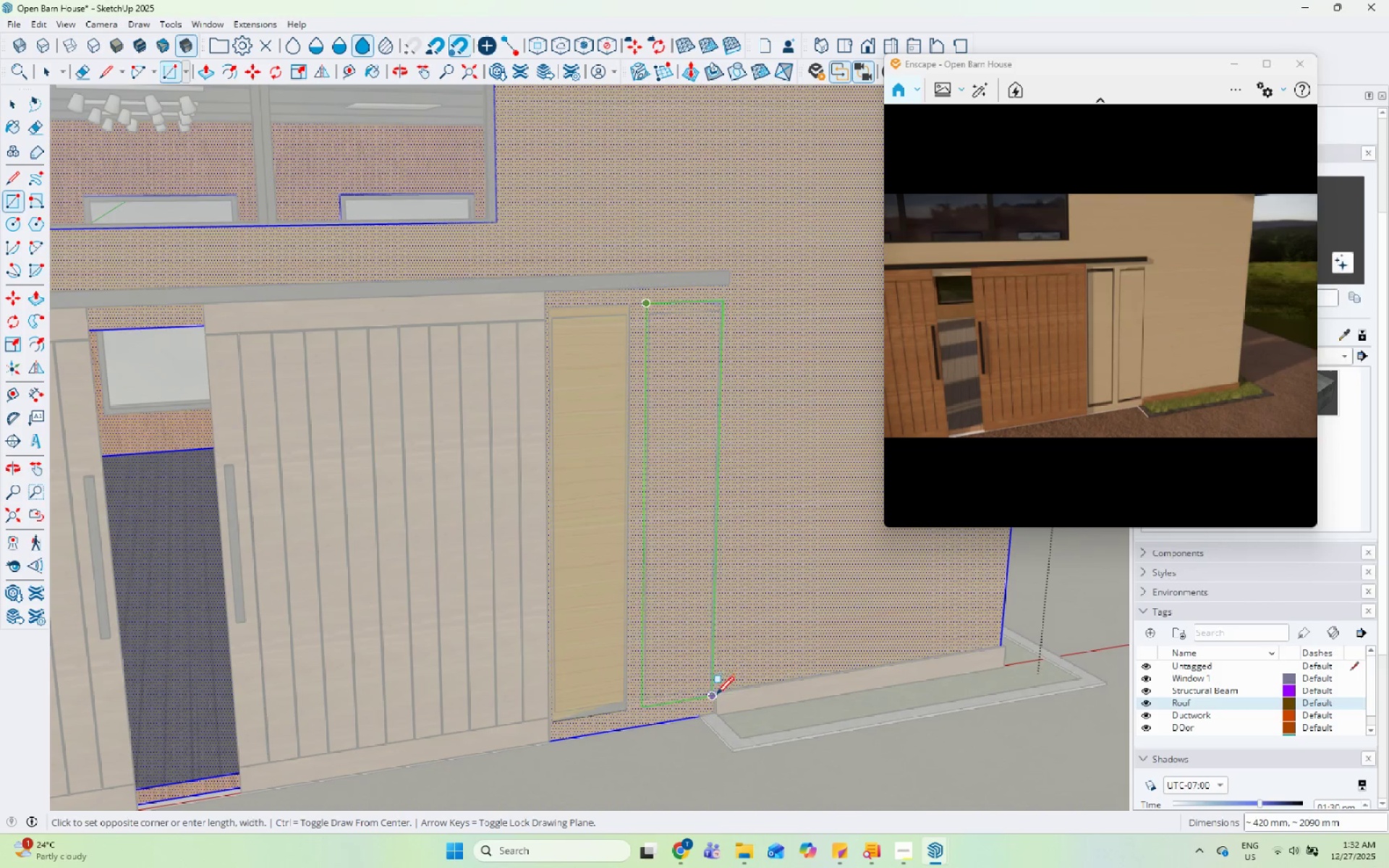 
left_click([712, 699])
 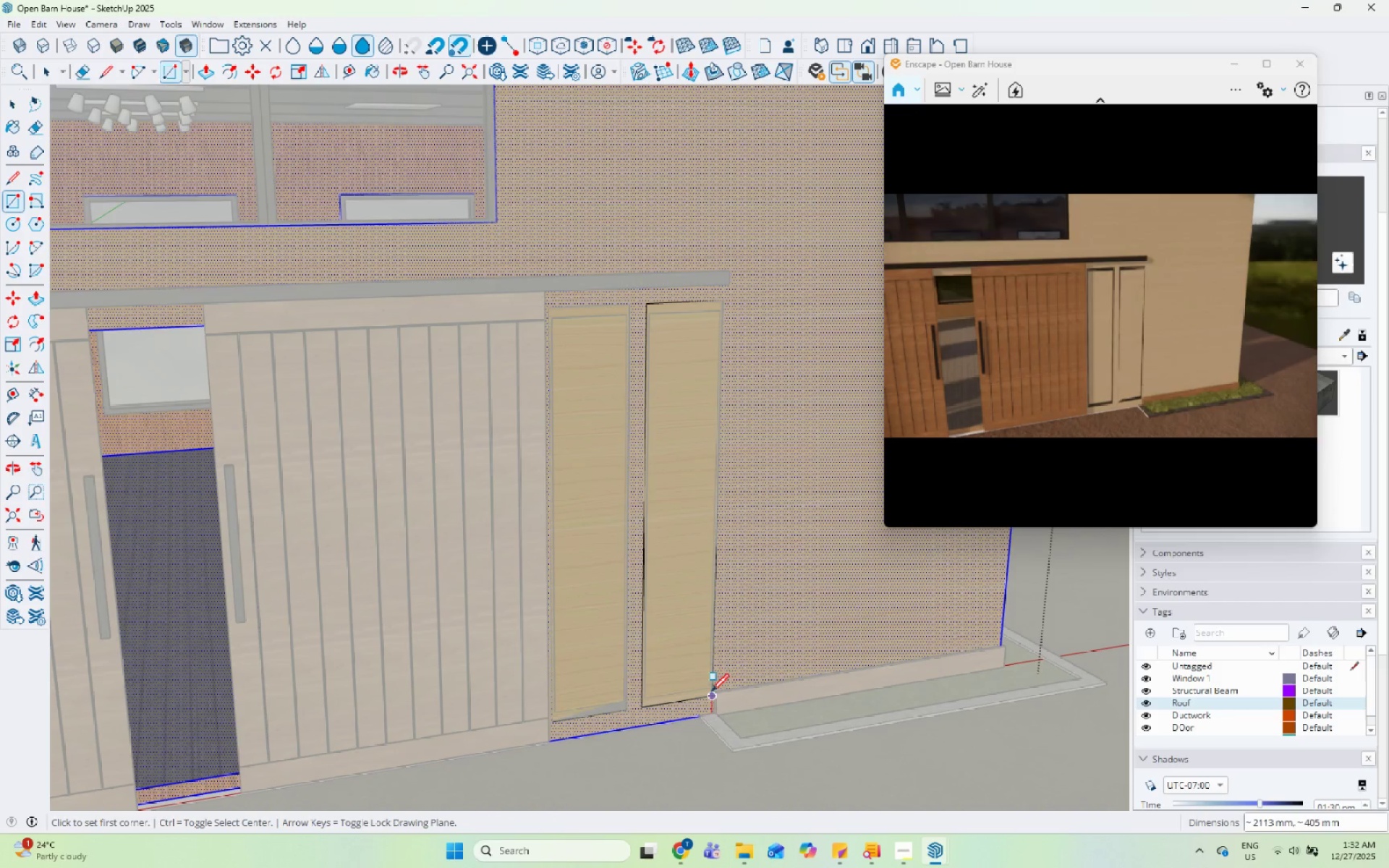 
key(Space)
 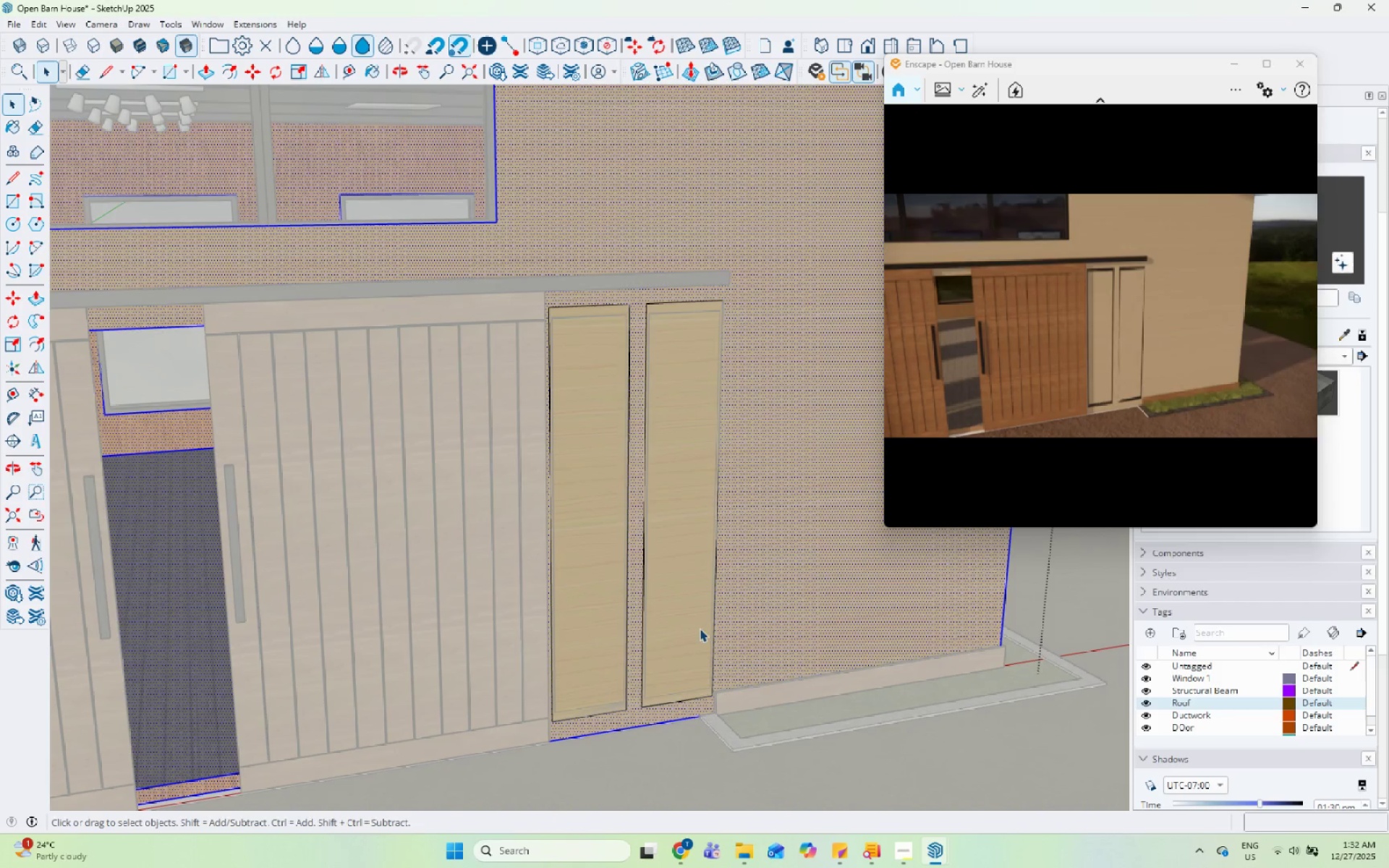 
double_click([691, 619])
 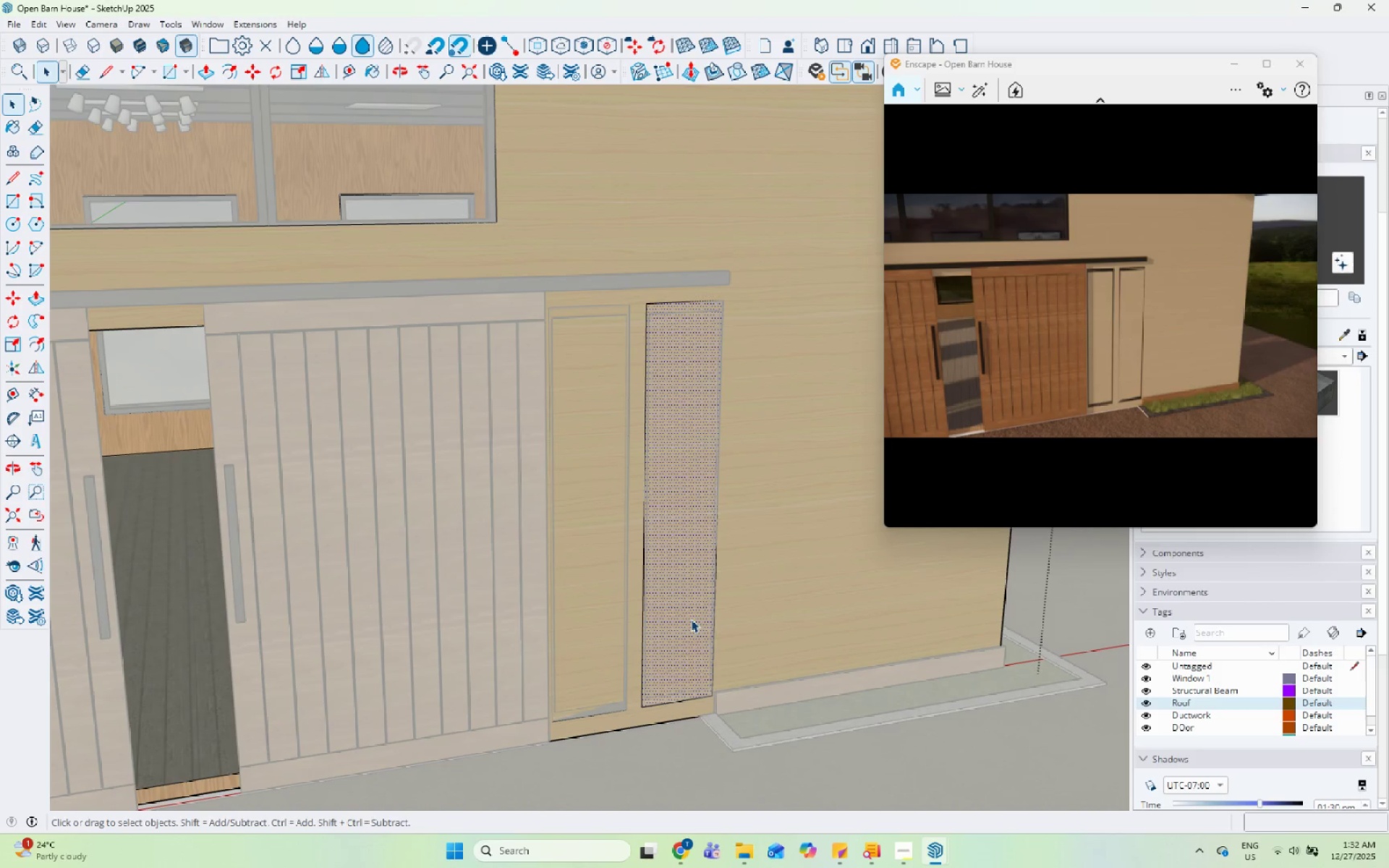 
key(P)
 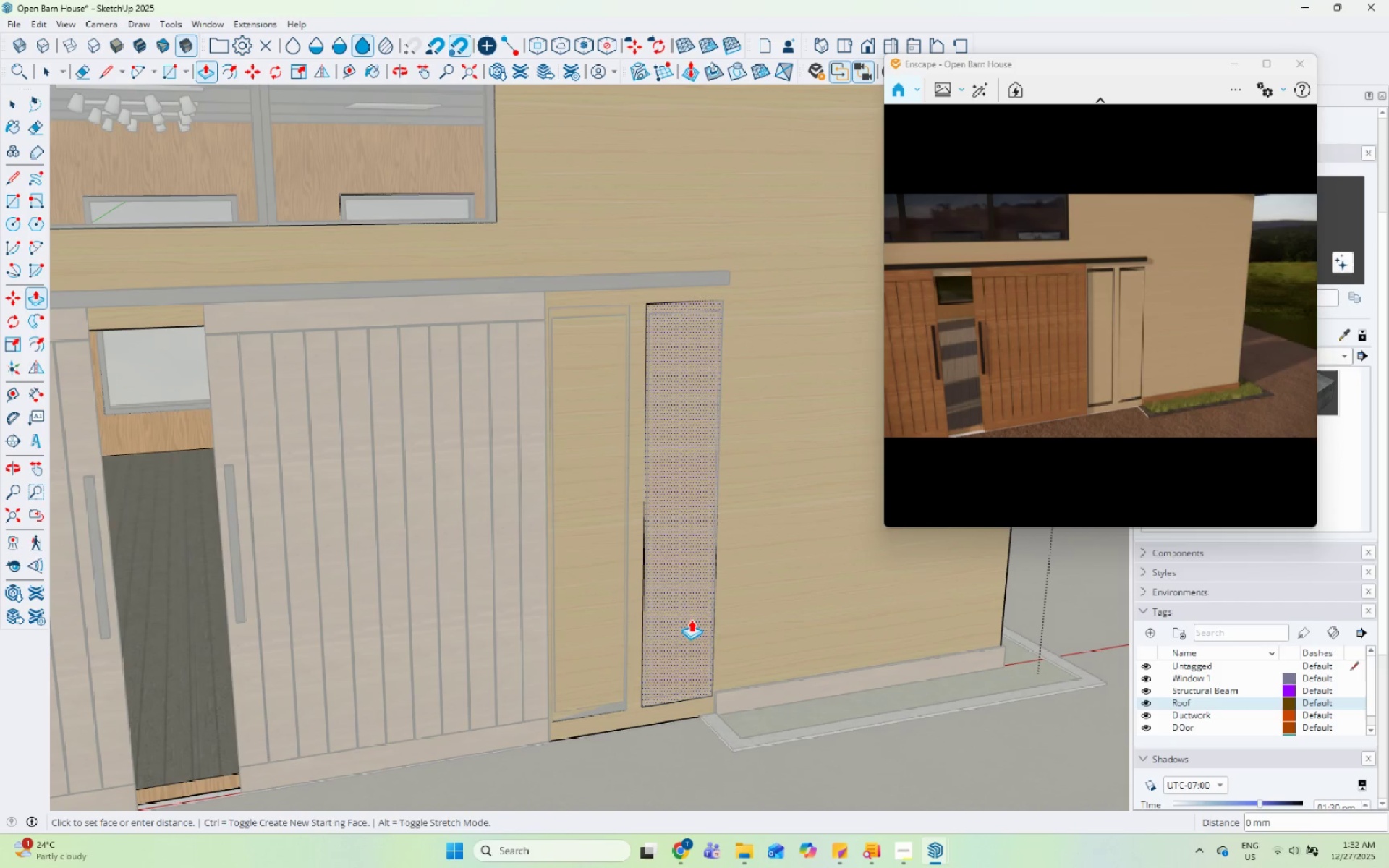 
double_click([691, 619])
 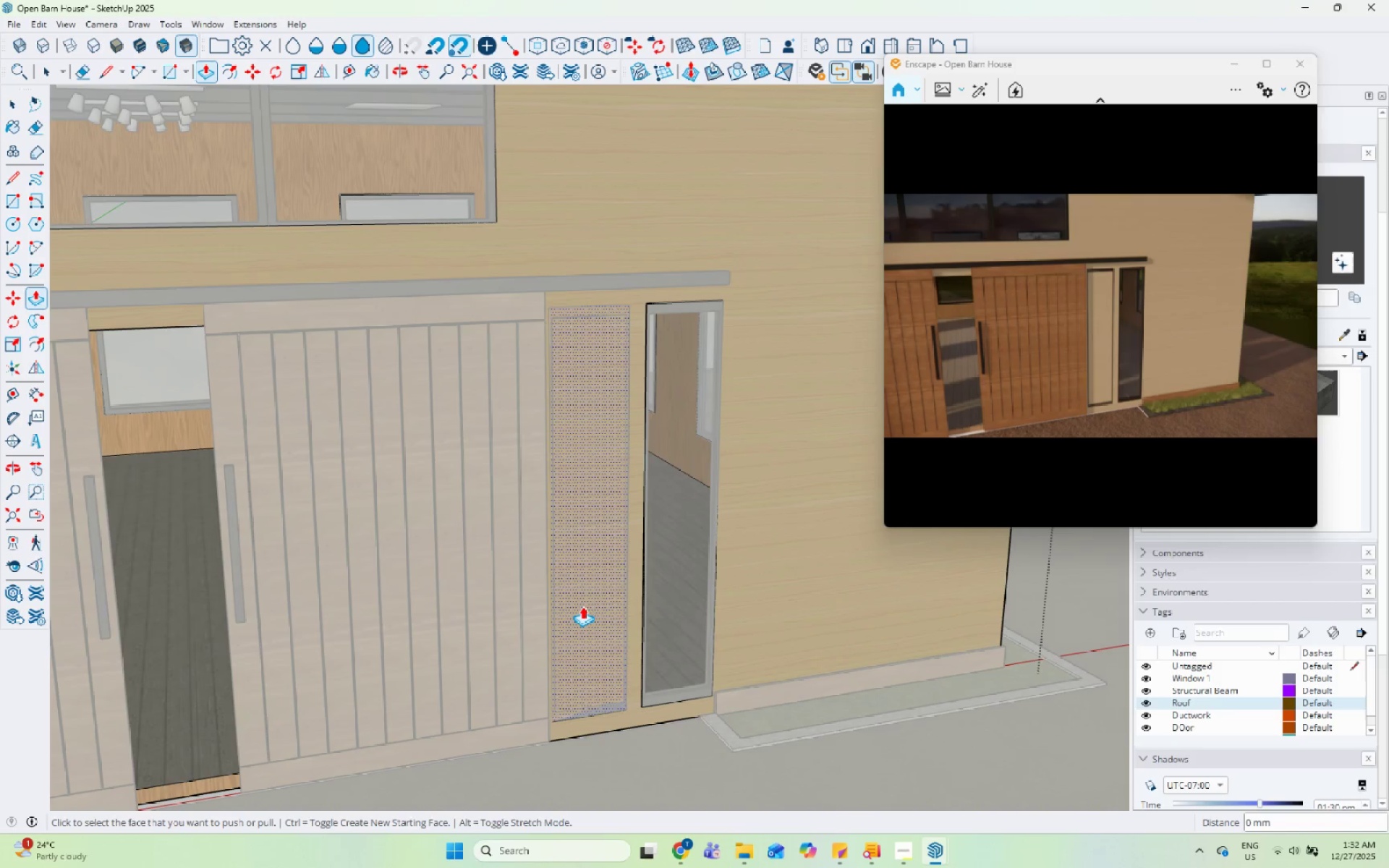 
double_click([582, 606])
 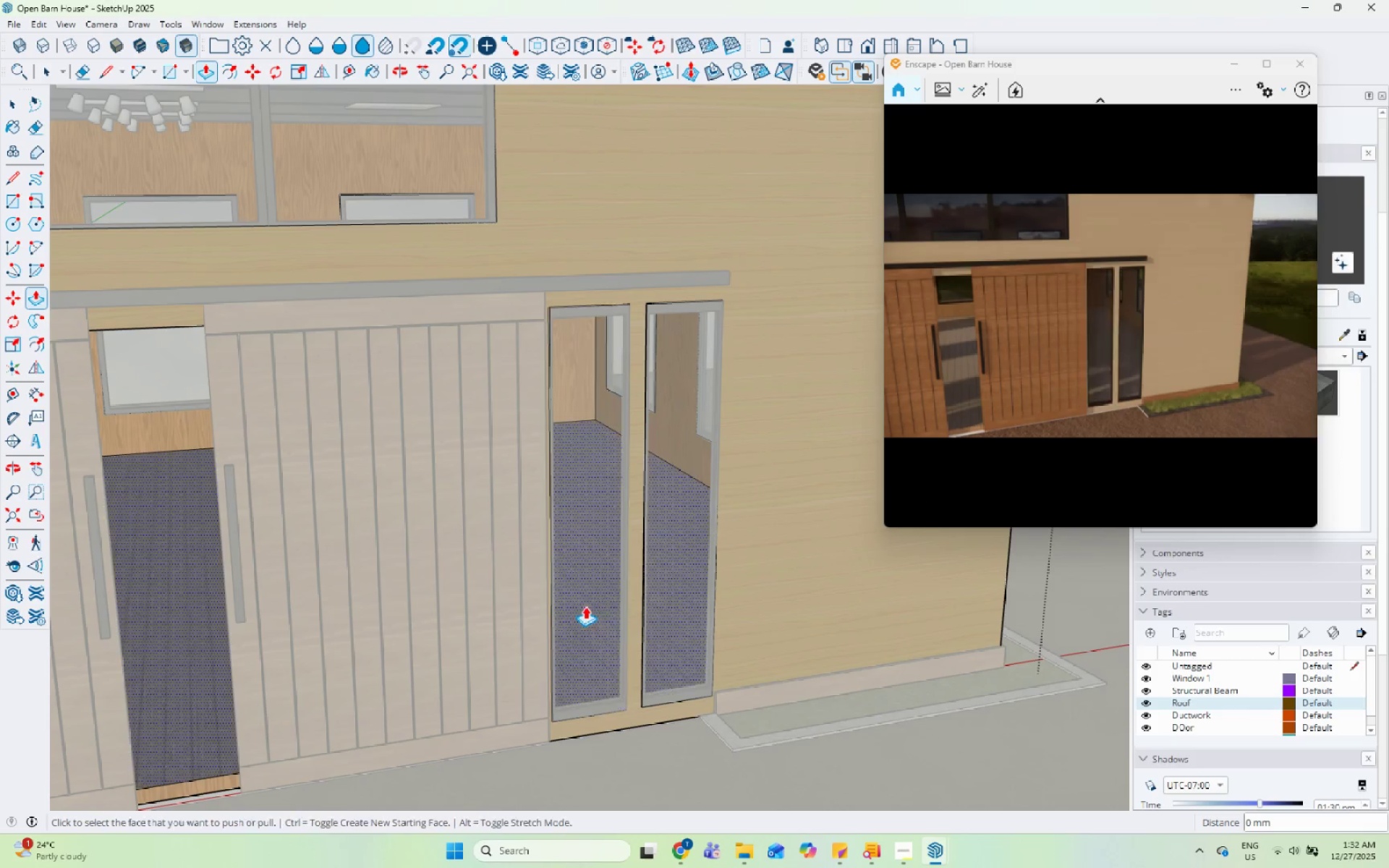 
key(Space)
 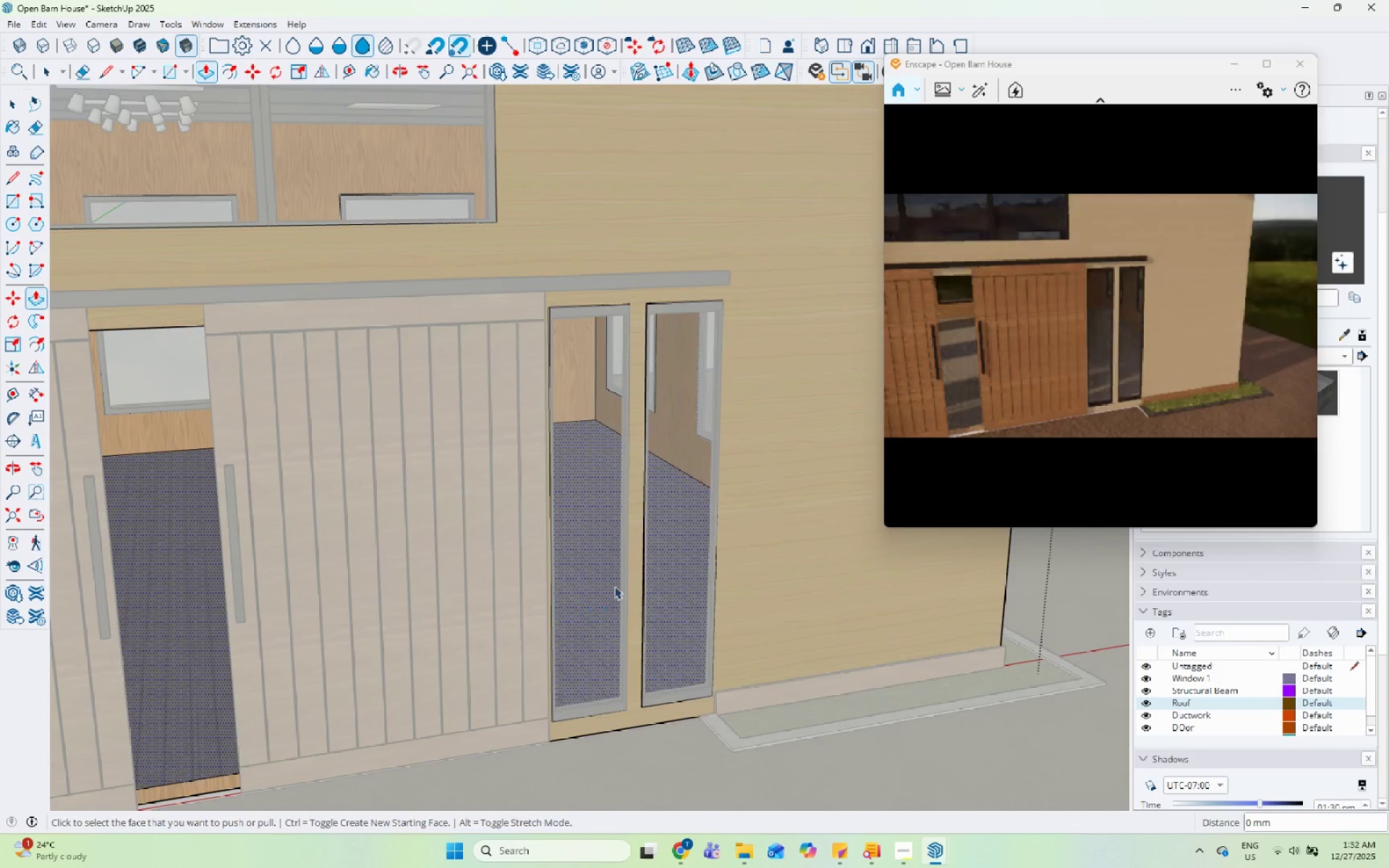 
key(Escape)
 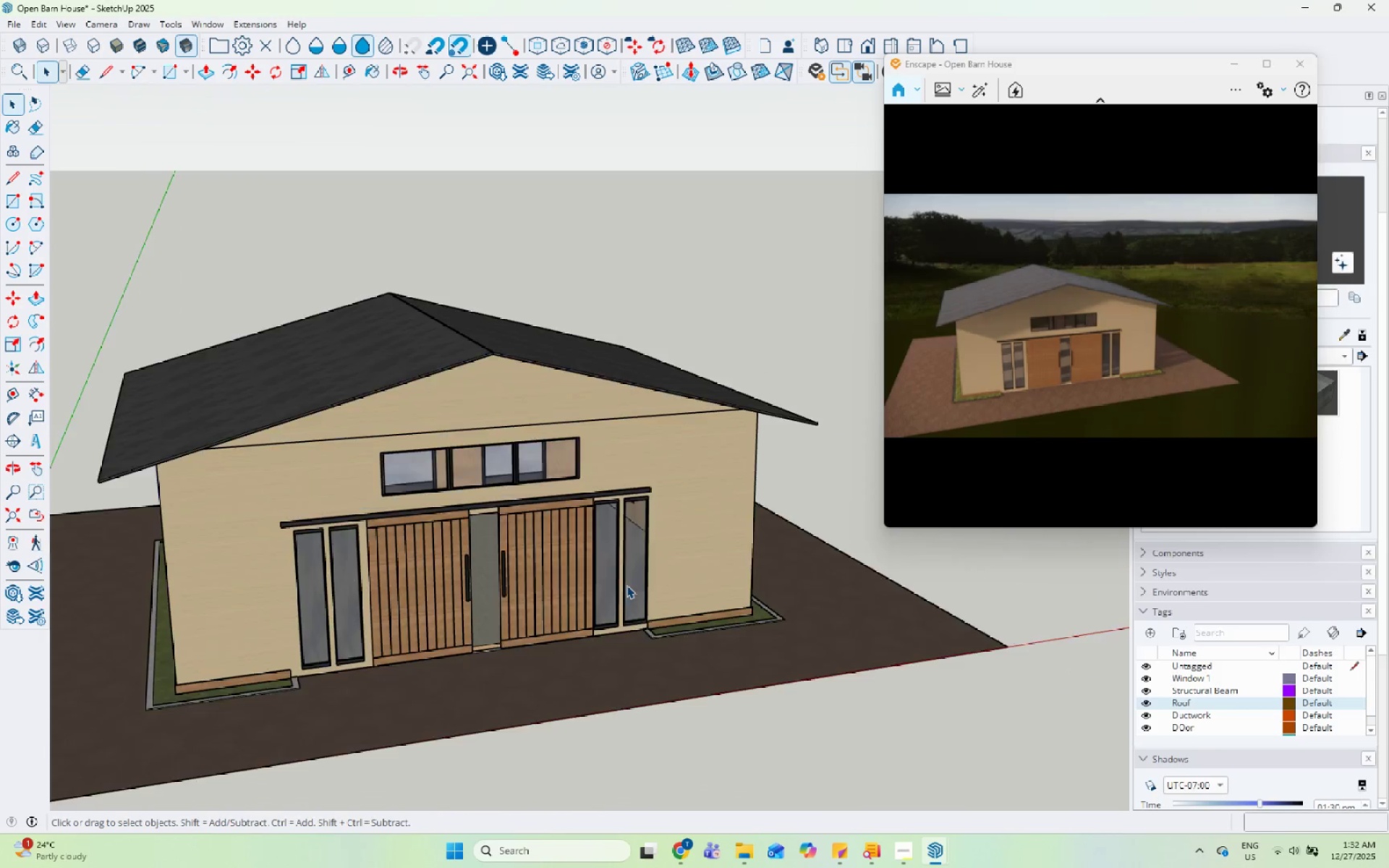 
key(Escape)
 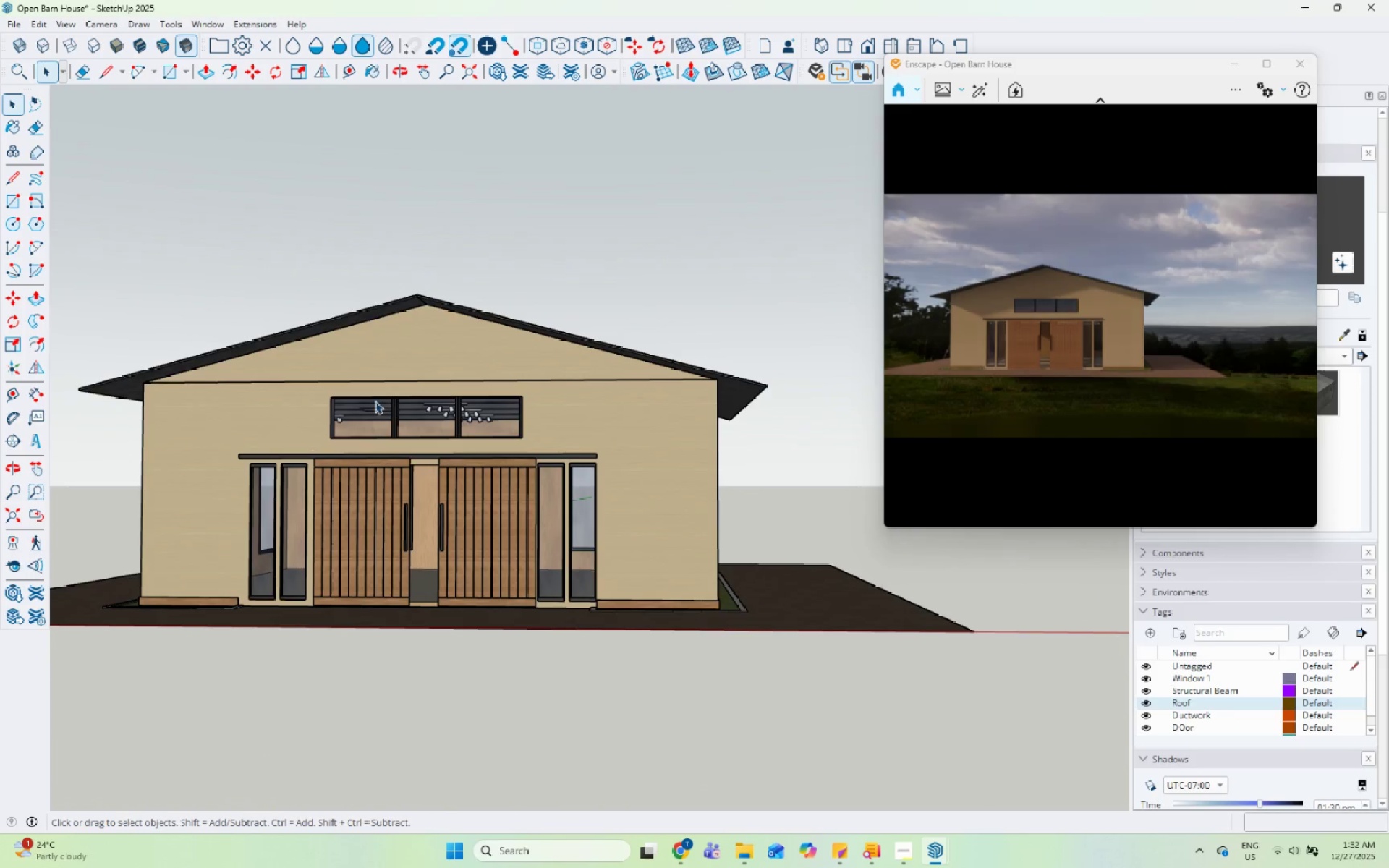 
scroll: coordinate [1285, 408], scroll_direction: down, amount: 20.0
 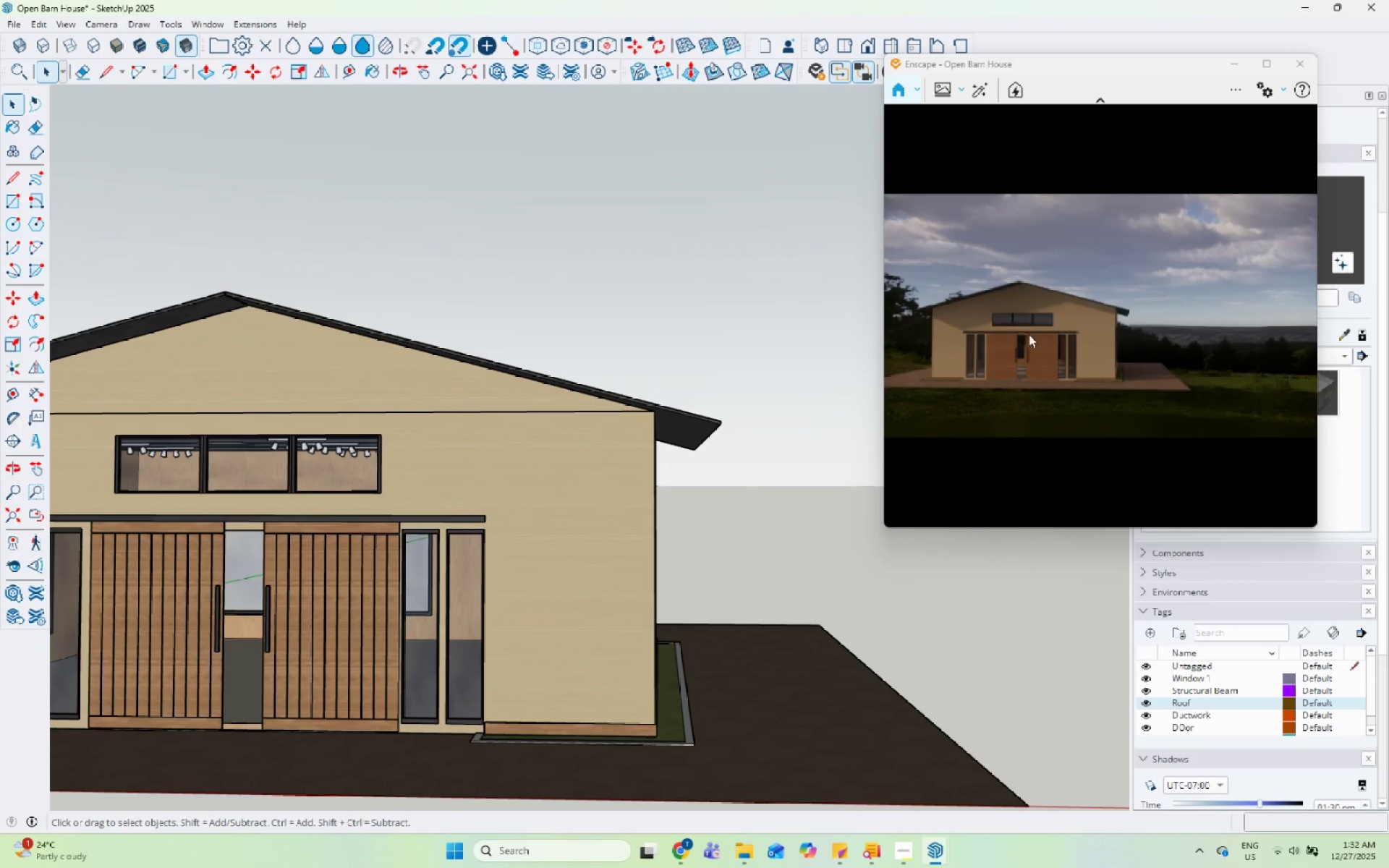 
scroll: coordinate [941, 299], scroll_direction: up, amount: 5.0
 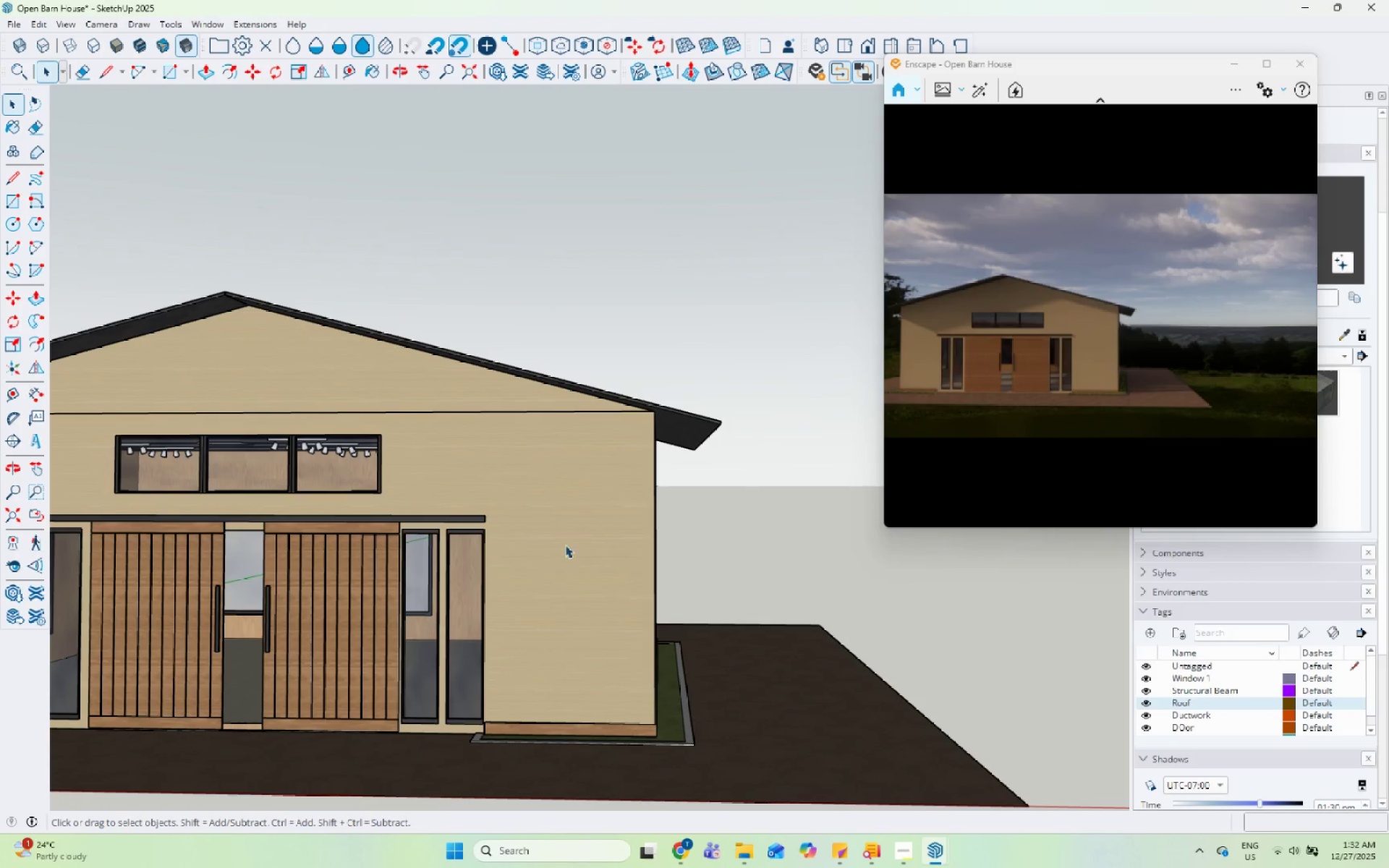 
scroll: coordinate [828, 503], scroll_direction: down, amount: 3.0
 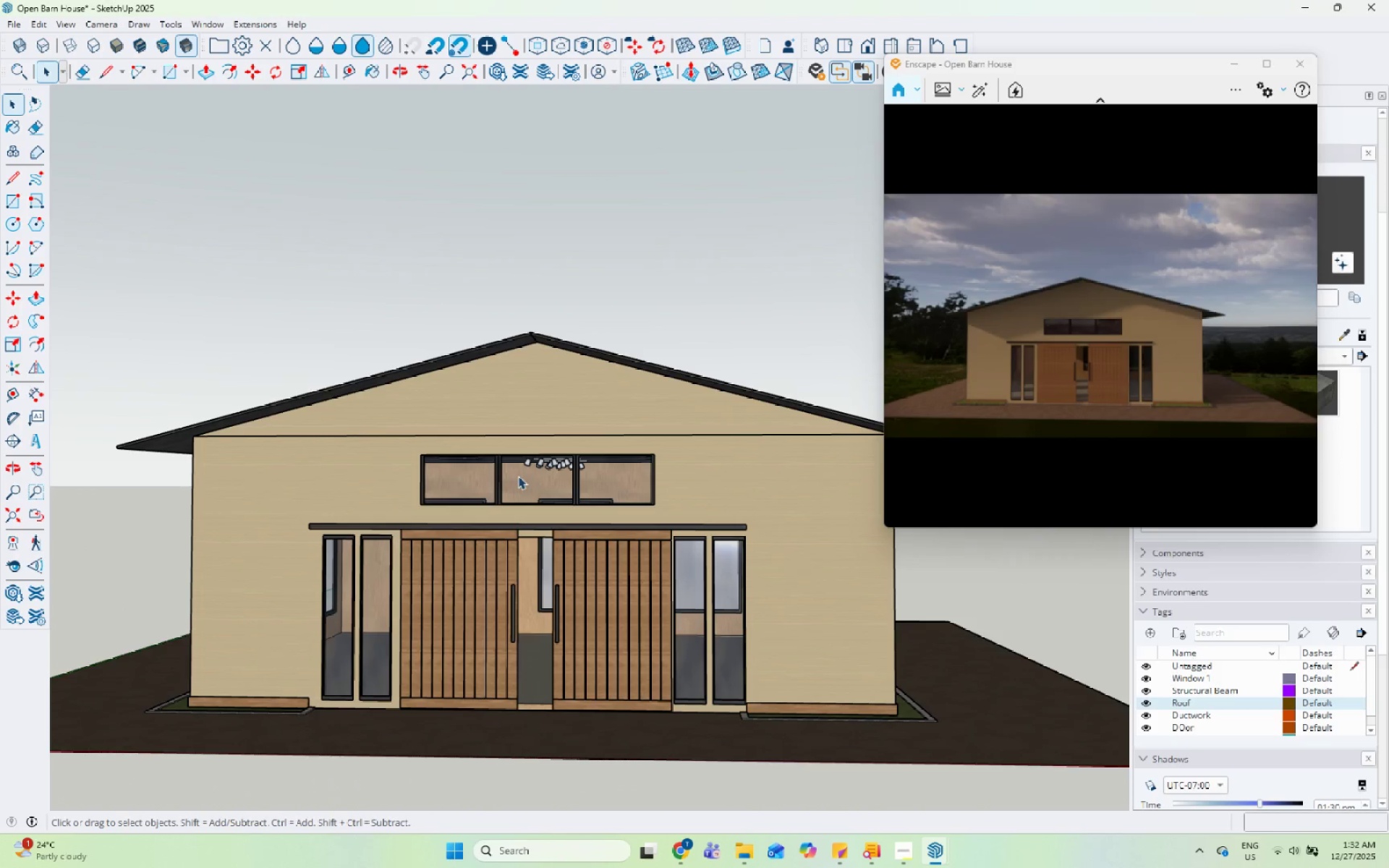 
scroll: coordinate [441, 681], scroll_direction: up, amount: 2.0
 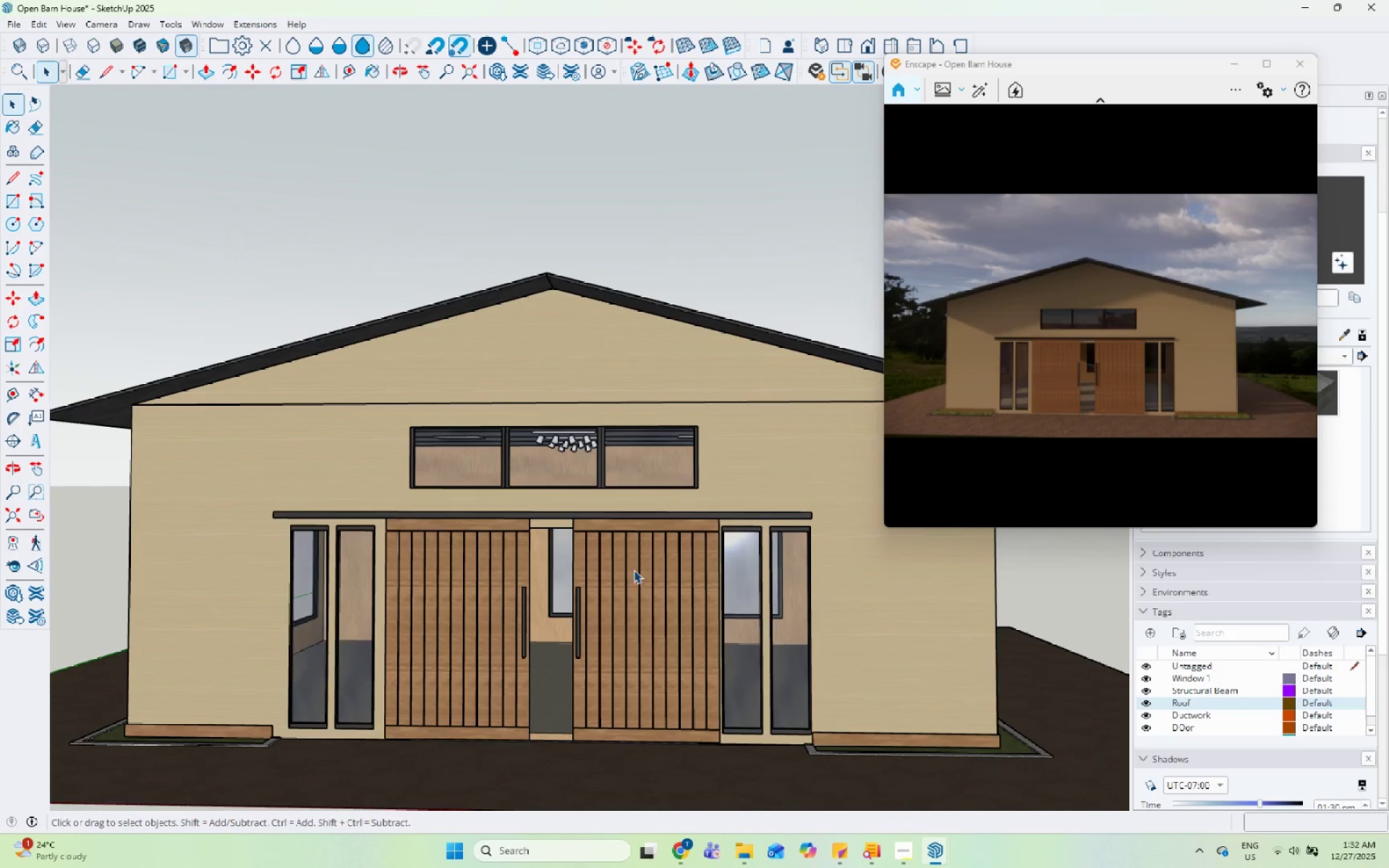 
scroll: coordinate [710, 520], scroll_direction: down, amount: 1.0
 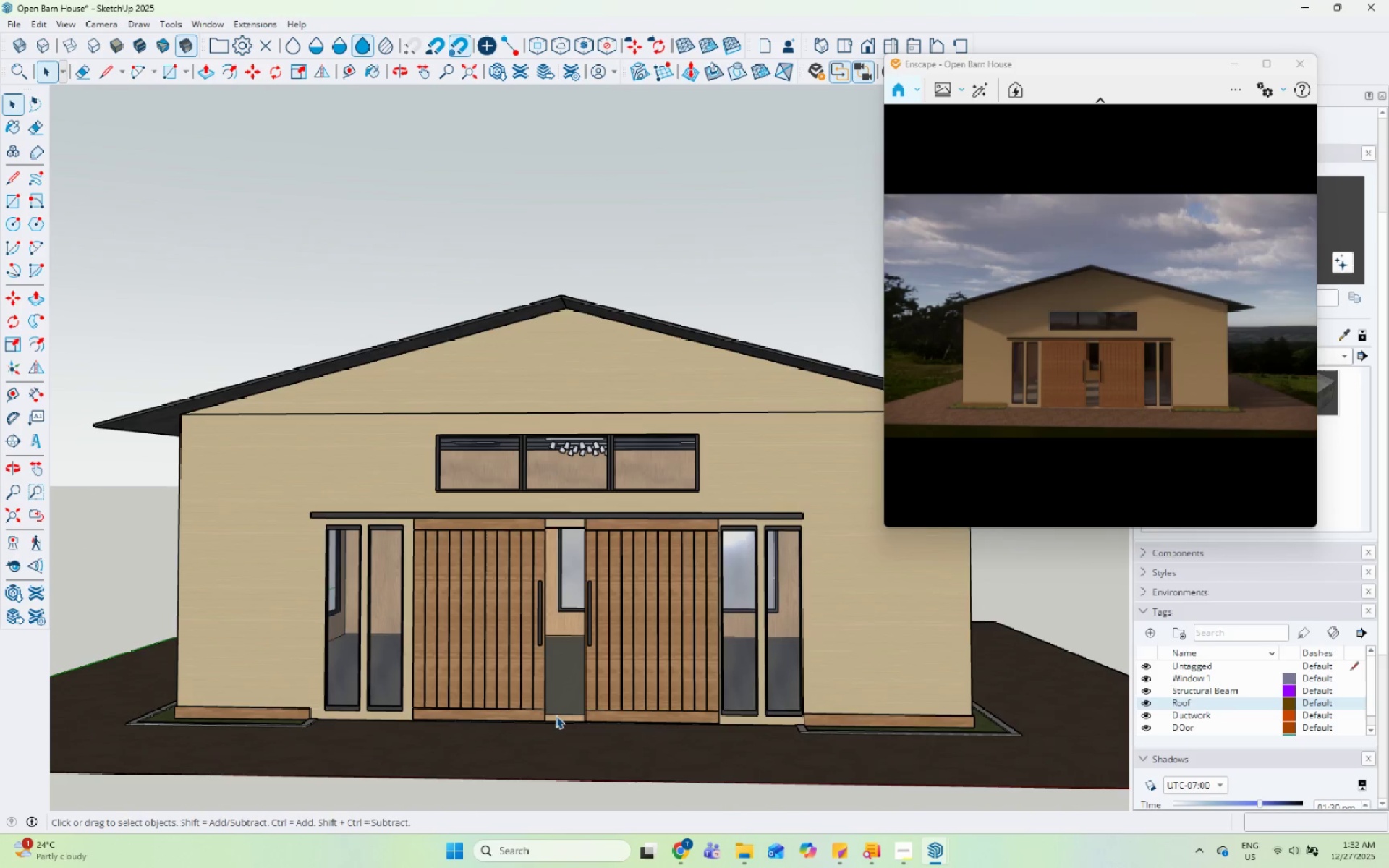 
scroll: coordinate [602, 488], scroll_direction: up, amount: 2.0
 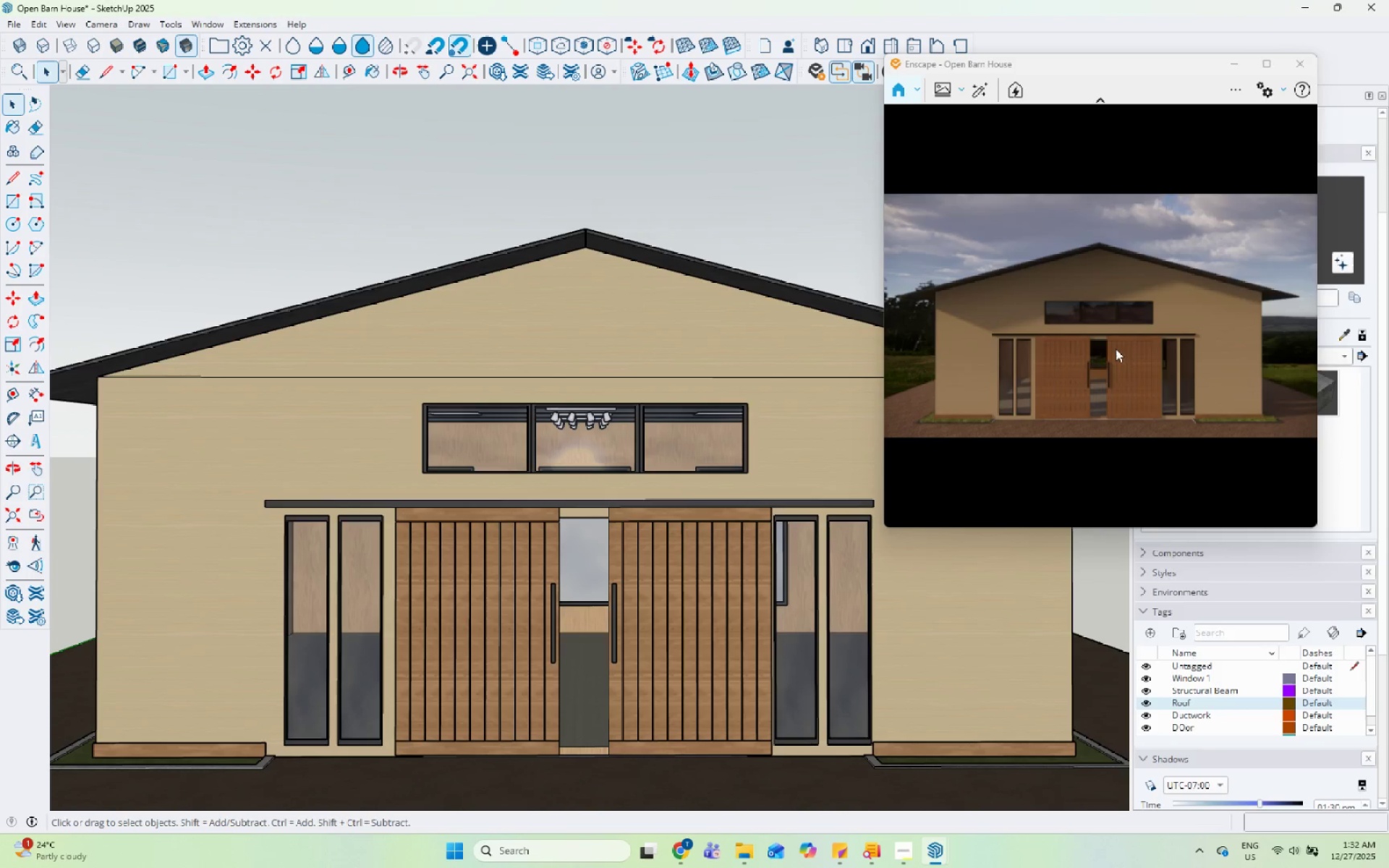 
left_click([1182, 316])
 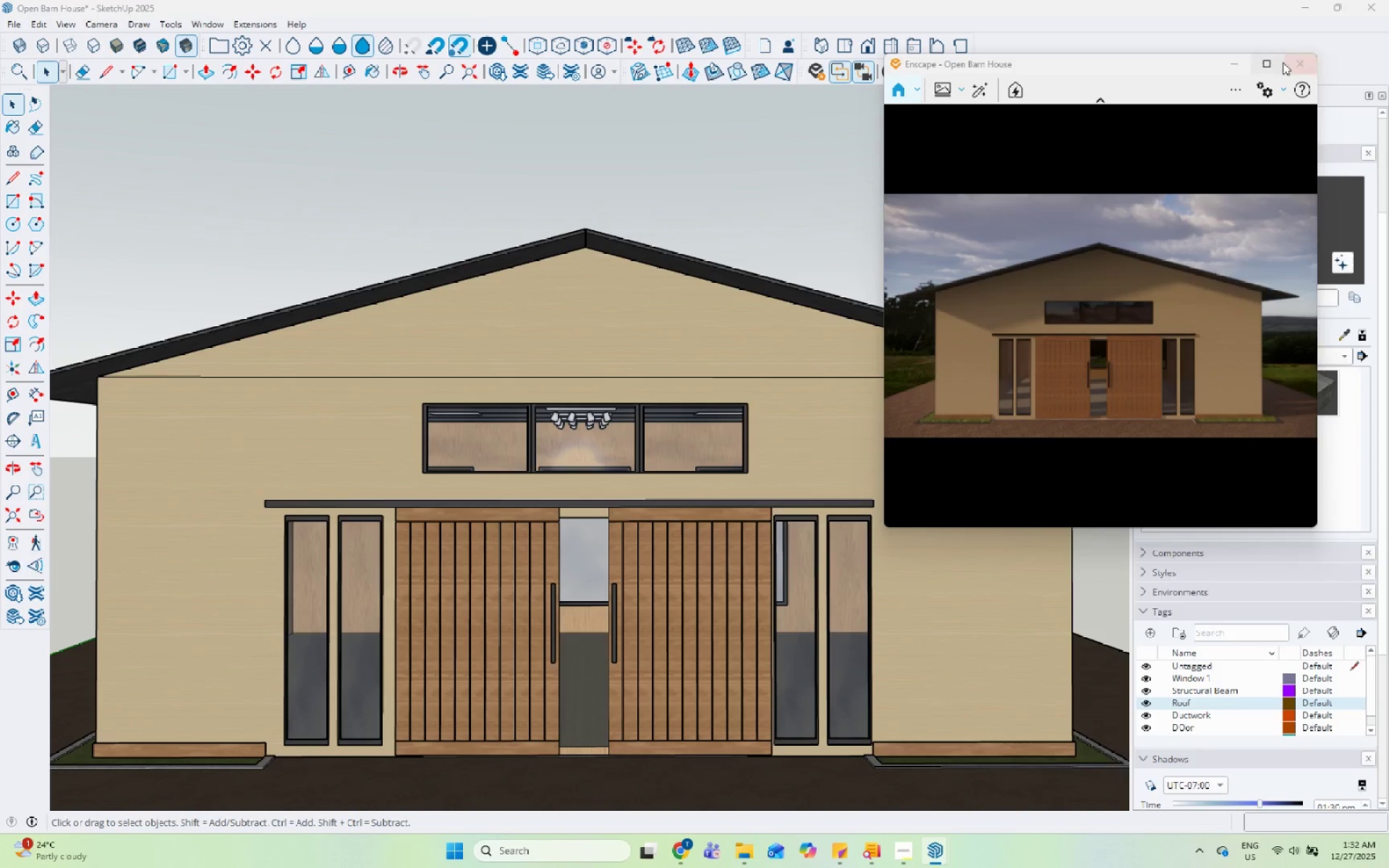 
left_click([1276, 63])
 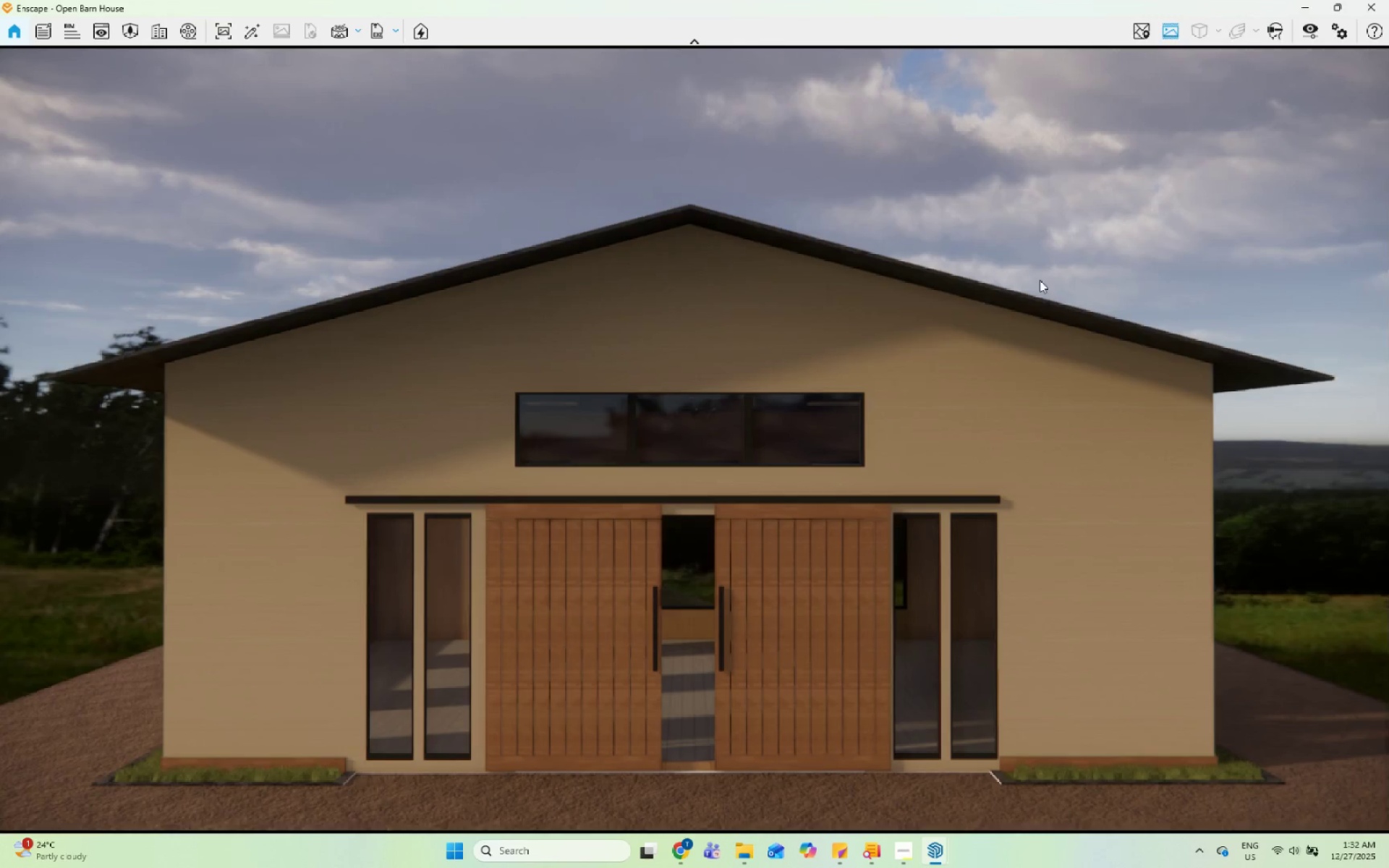 
left_click([1029, 302])
 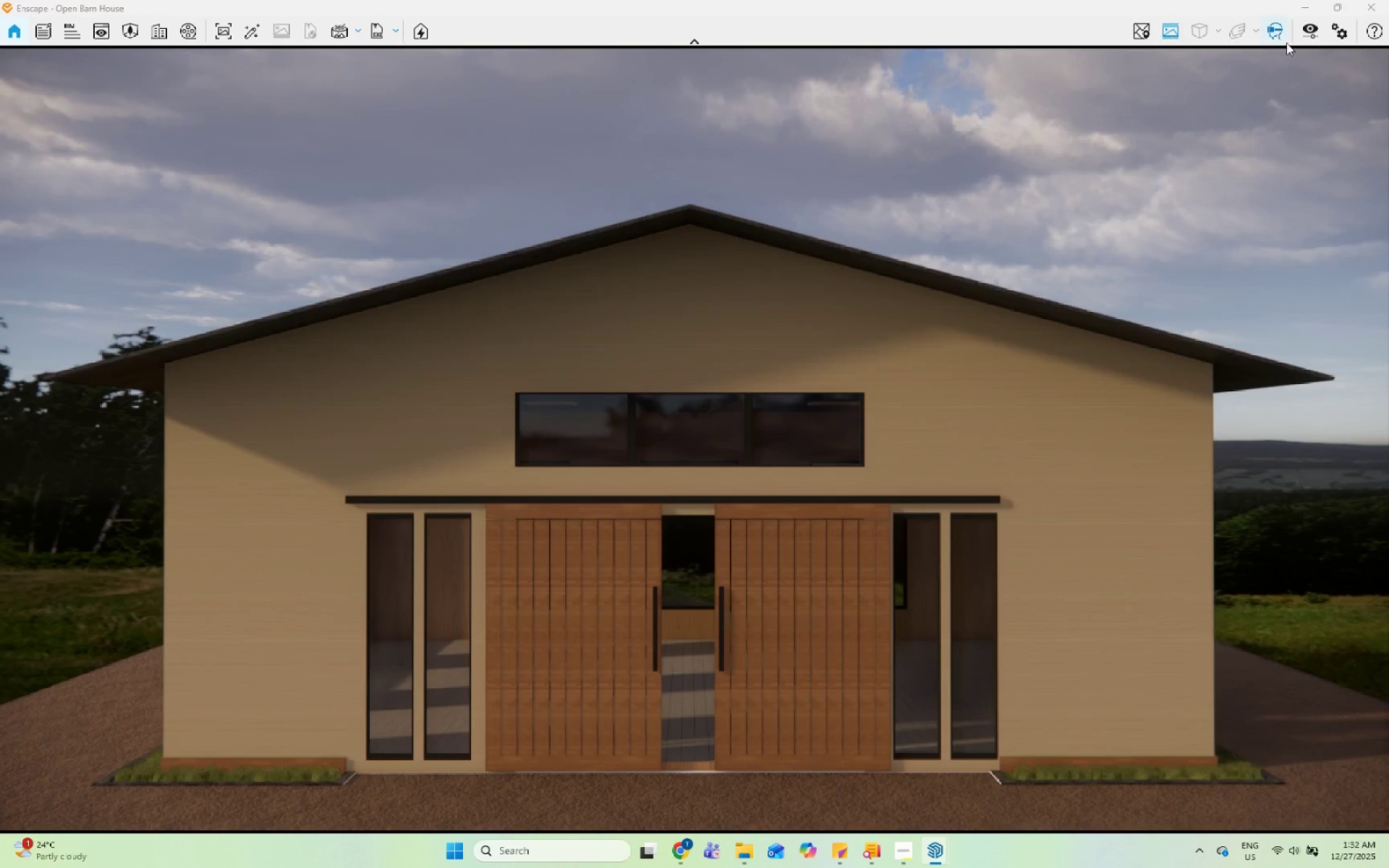 
left_click([1319, 22])
 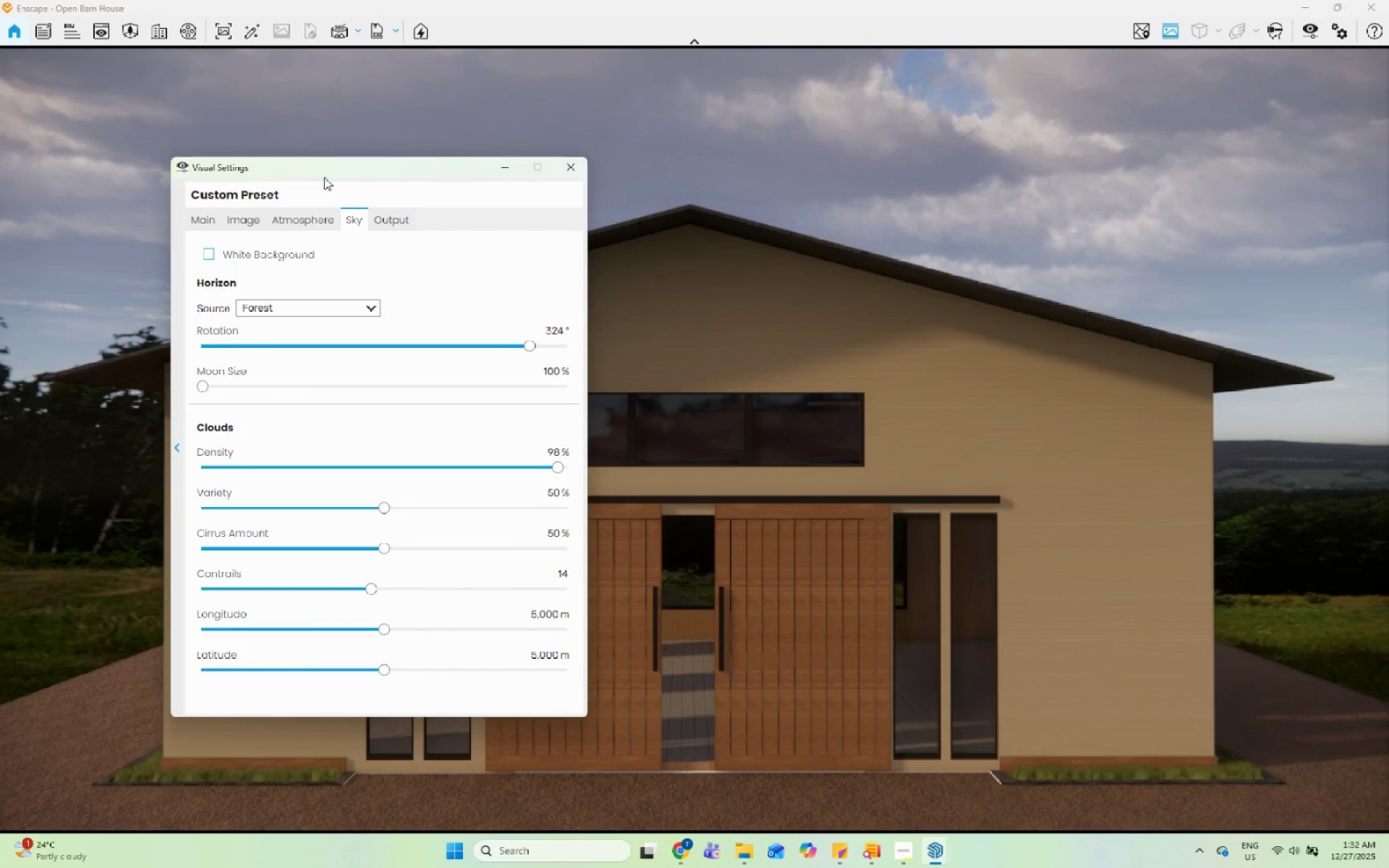 
left_click_drag(start_coordinate=[335, 163], to_coordinate=[1184, 111])
 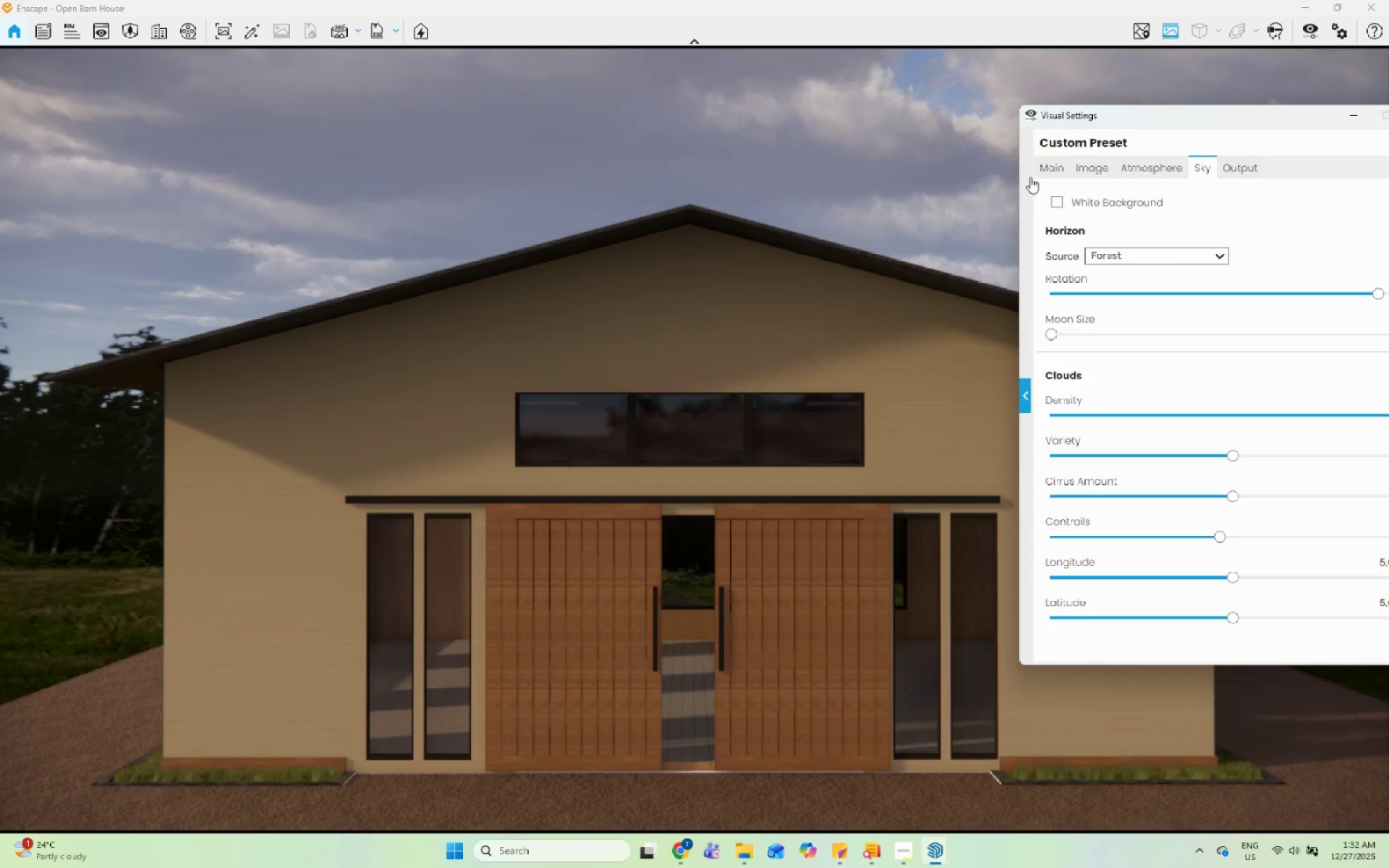 
left_click([1047, 161])
 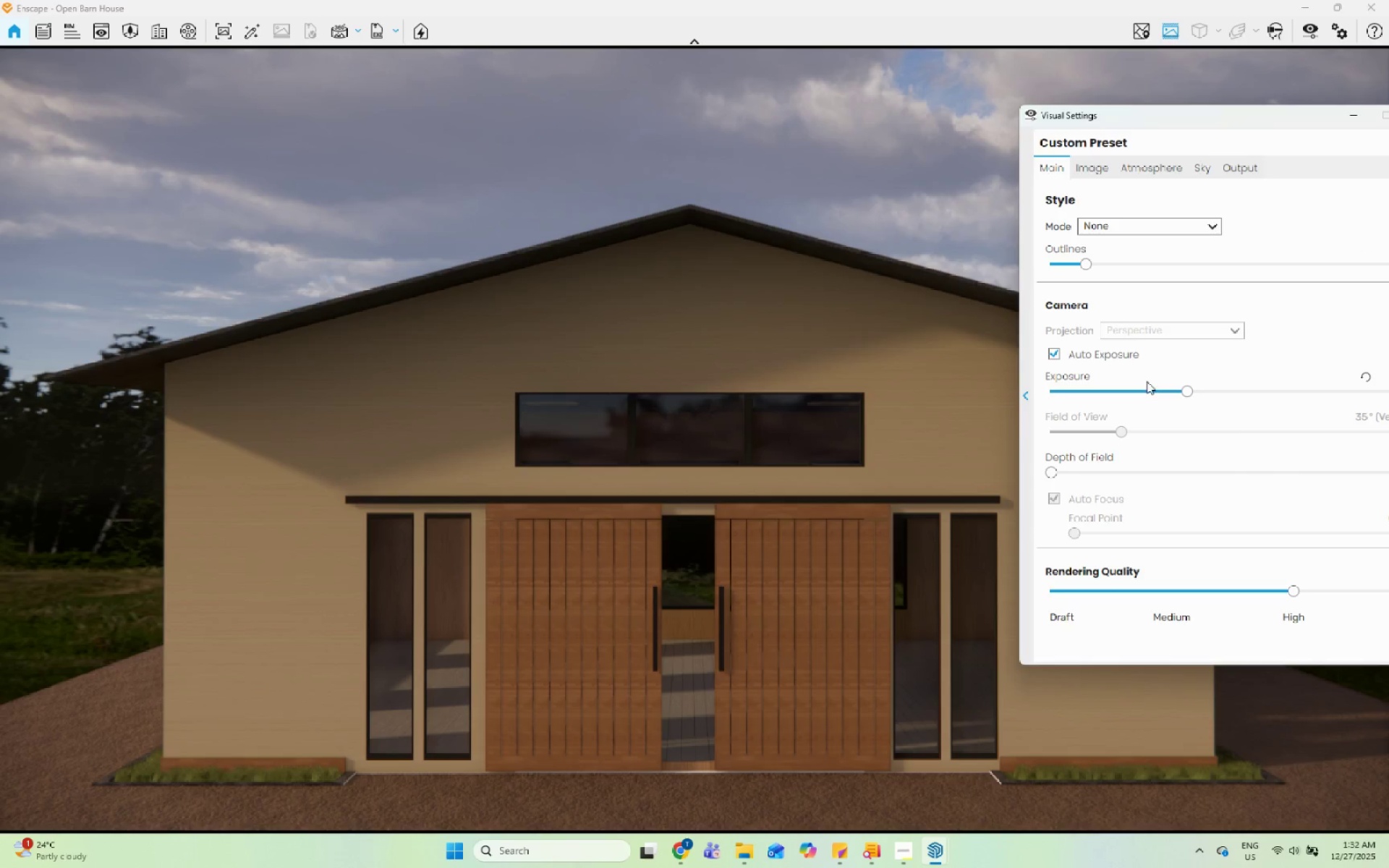 
left_click_drag(start_coordinate=[1183, 390], to_coordinate=[1233, 399])
 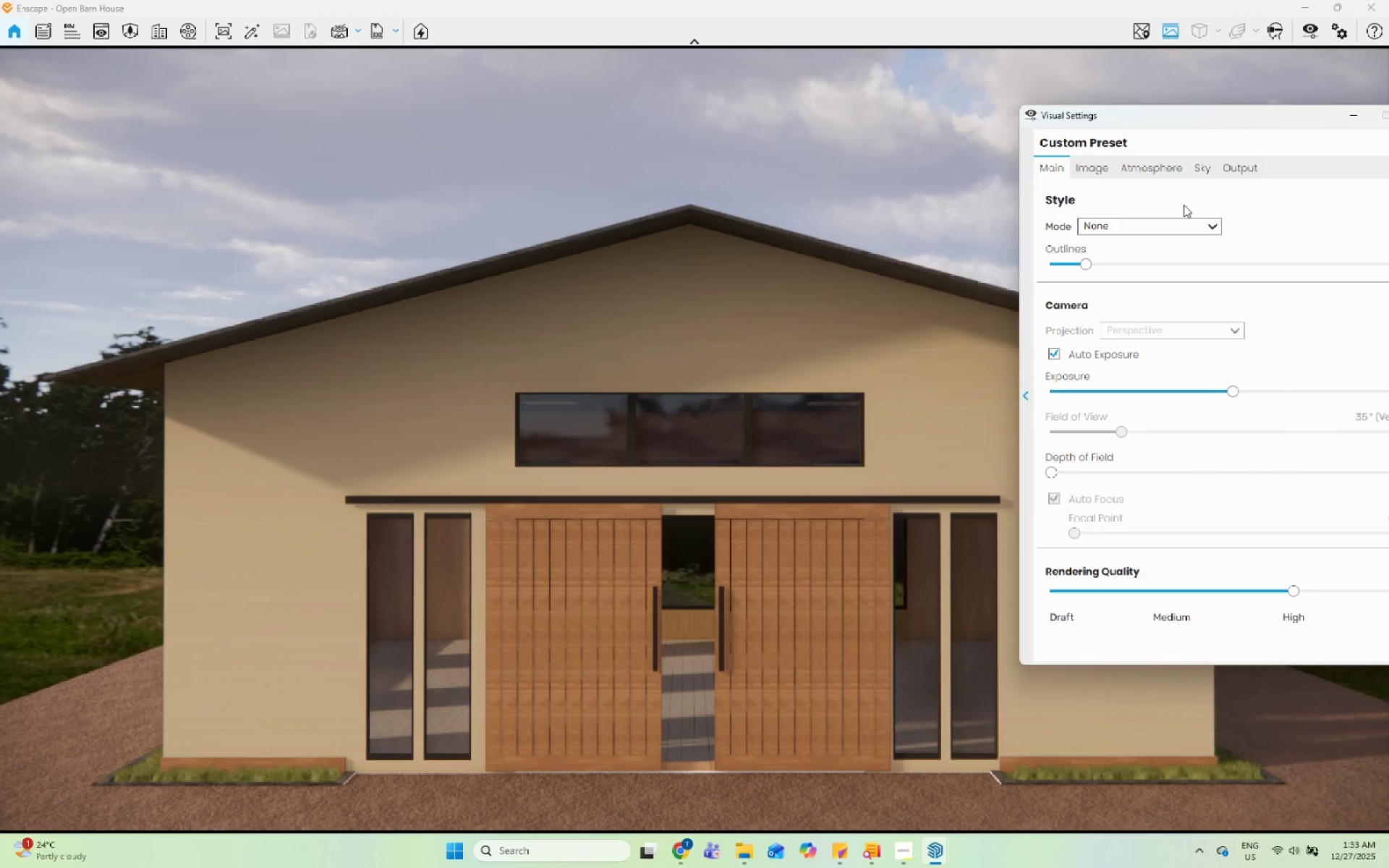 
left_click_drag(start_coordinate=[1212, 116], to_coordinate=[1225, 187])
 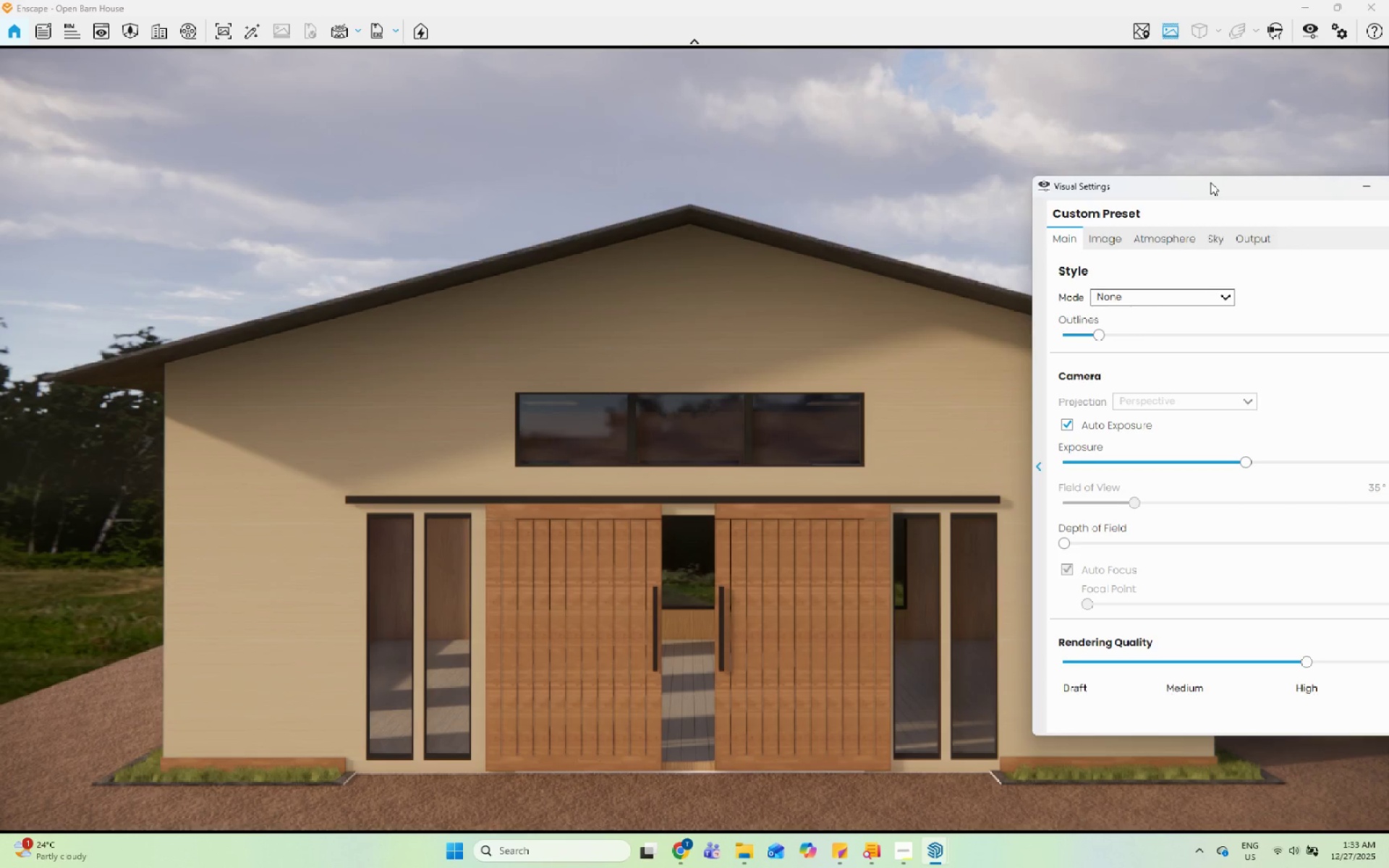 
wait(10.64)
 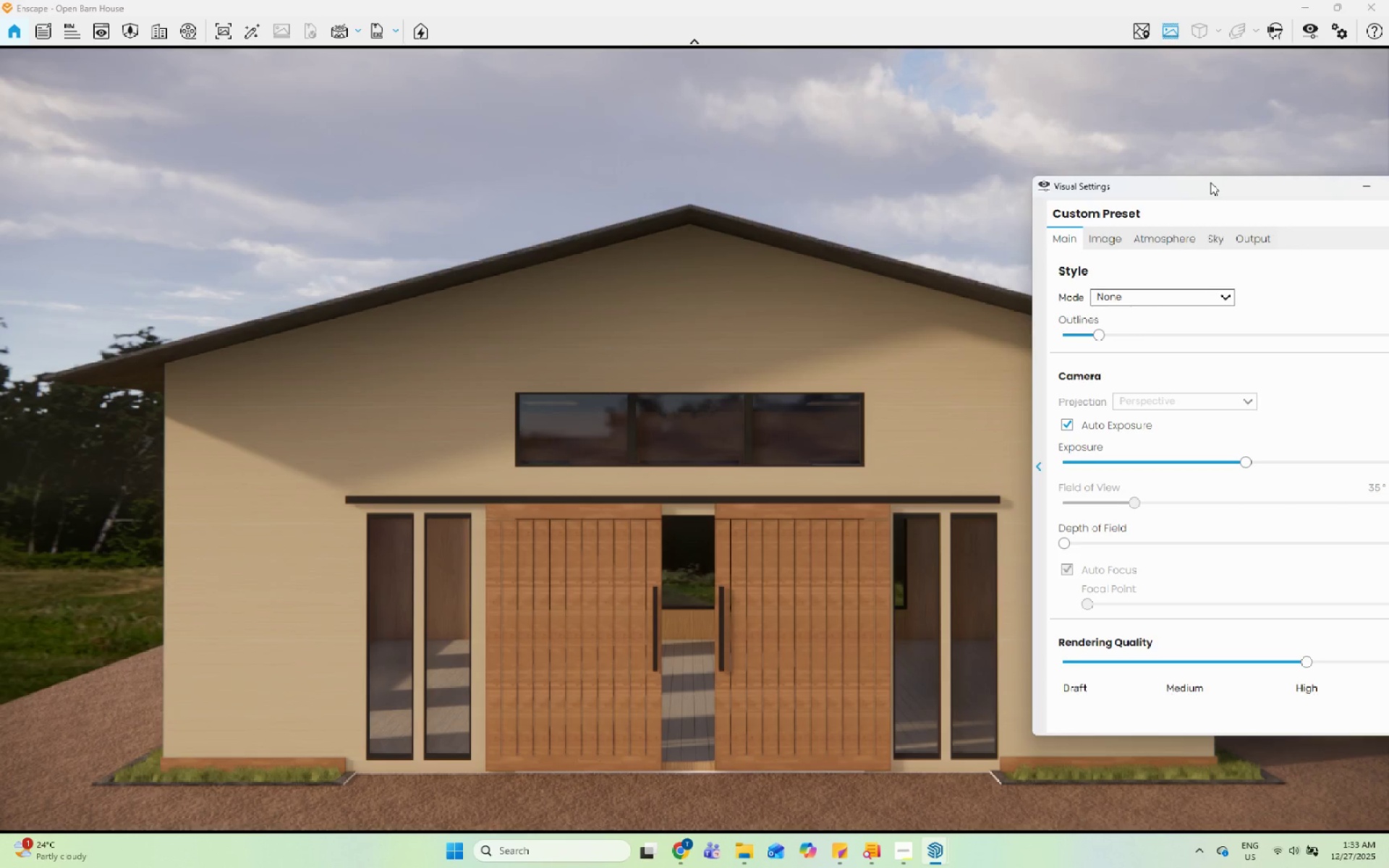 
left_click([216, 29])
 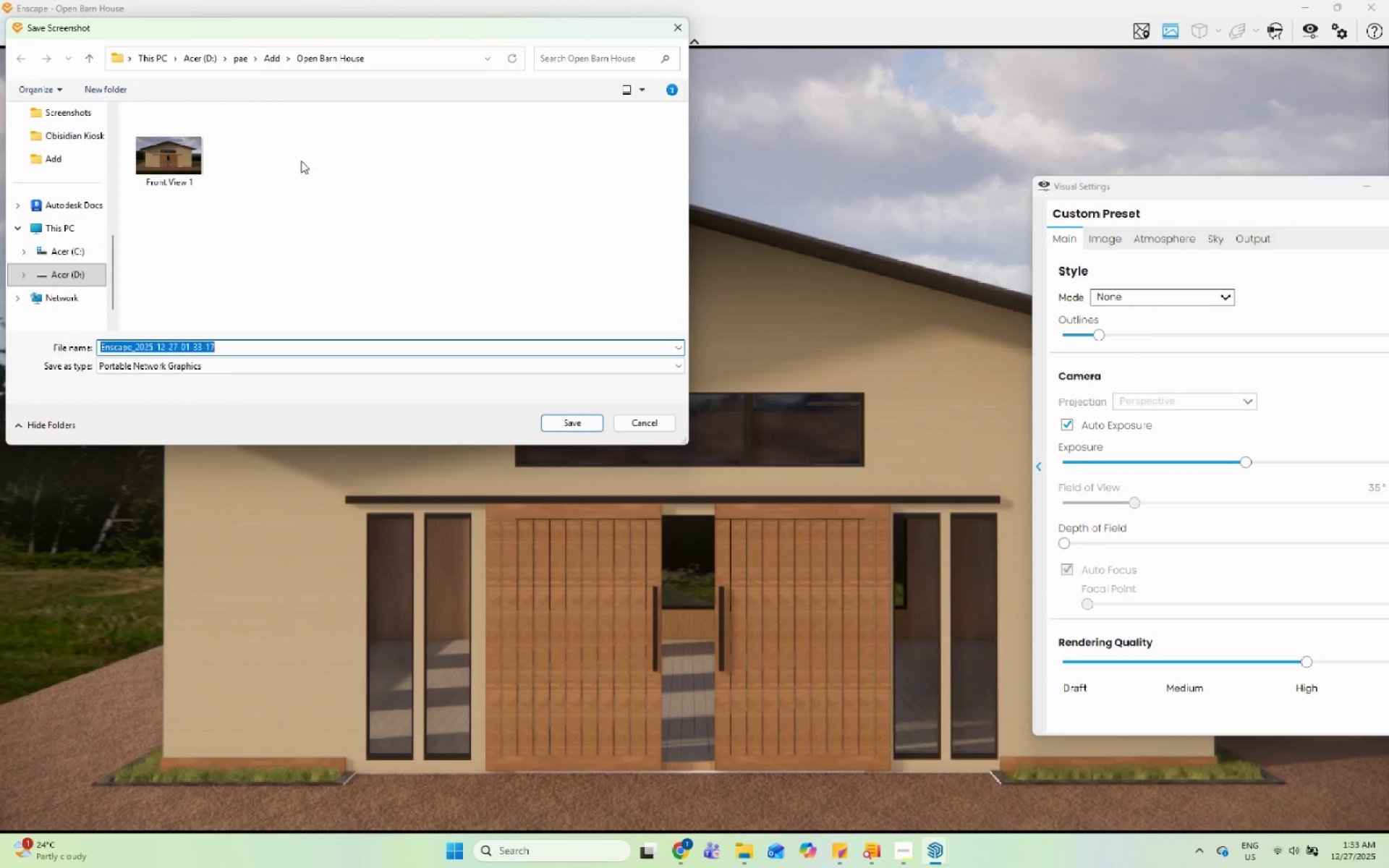 
left_click([175, 155])
 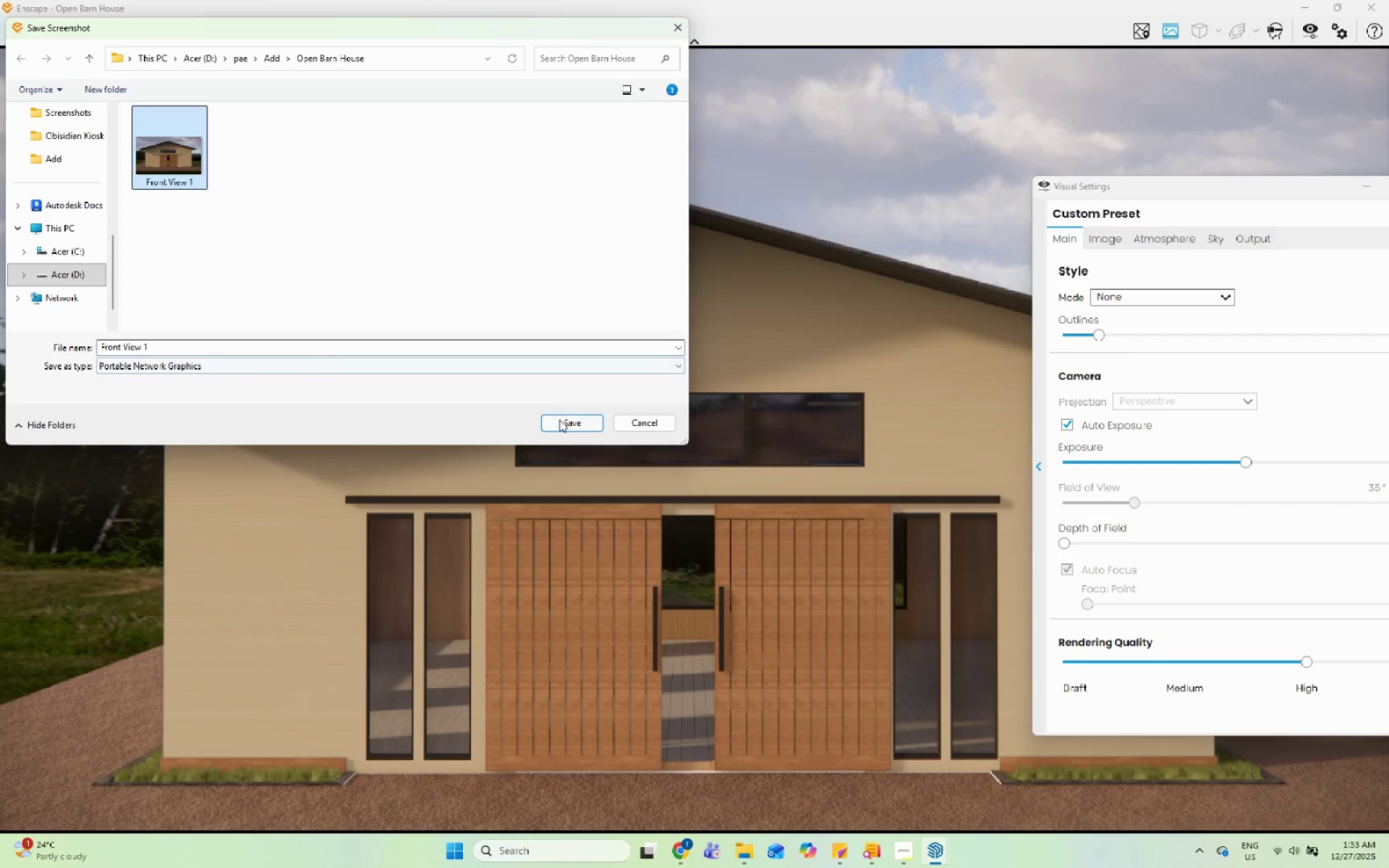 
left_click([566, 421])
 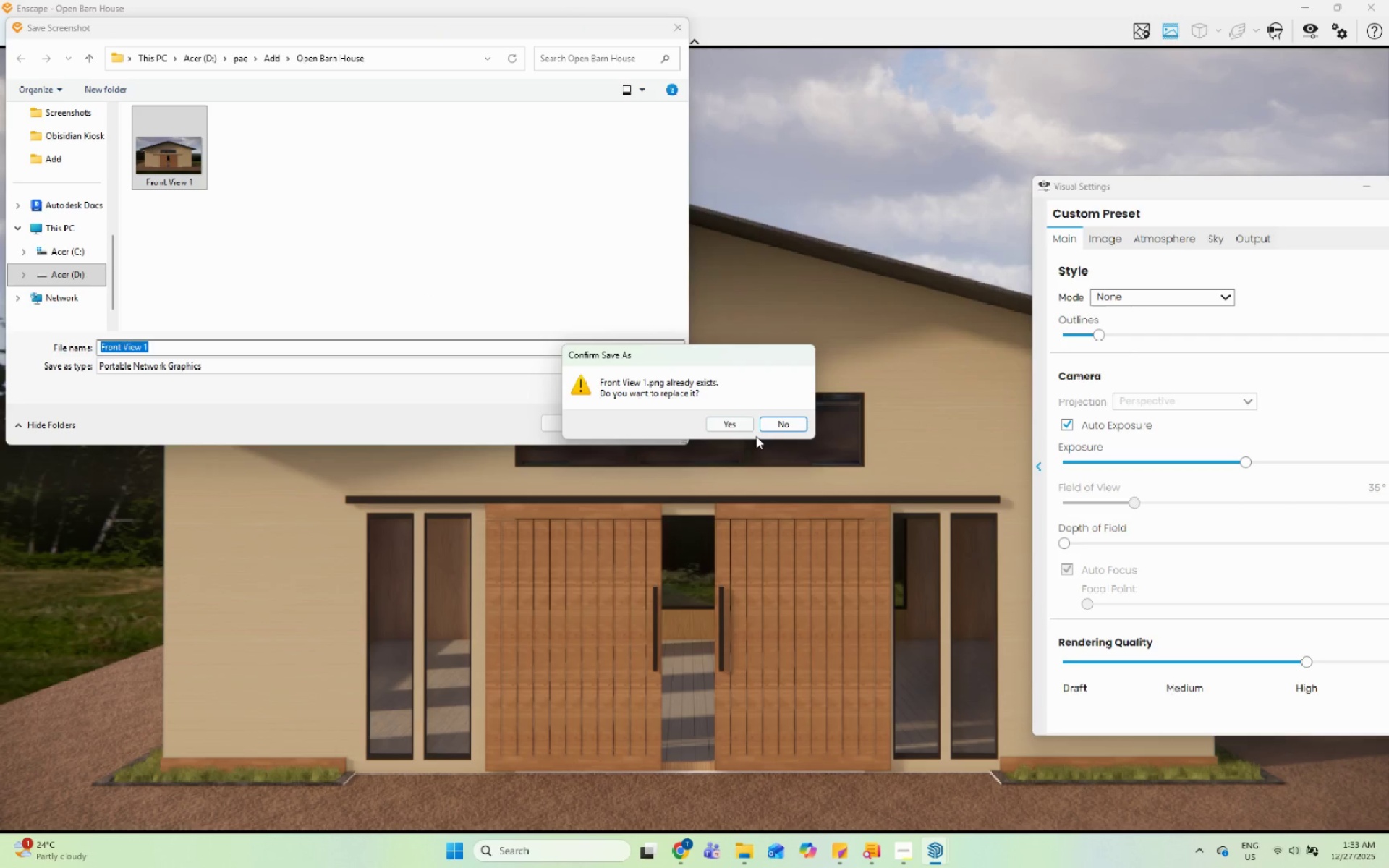 
left_click([752, 420])
 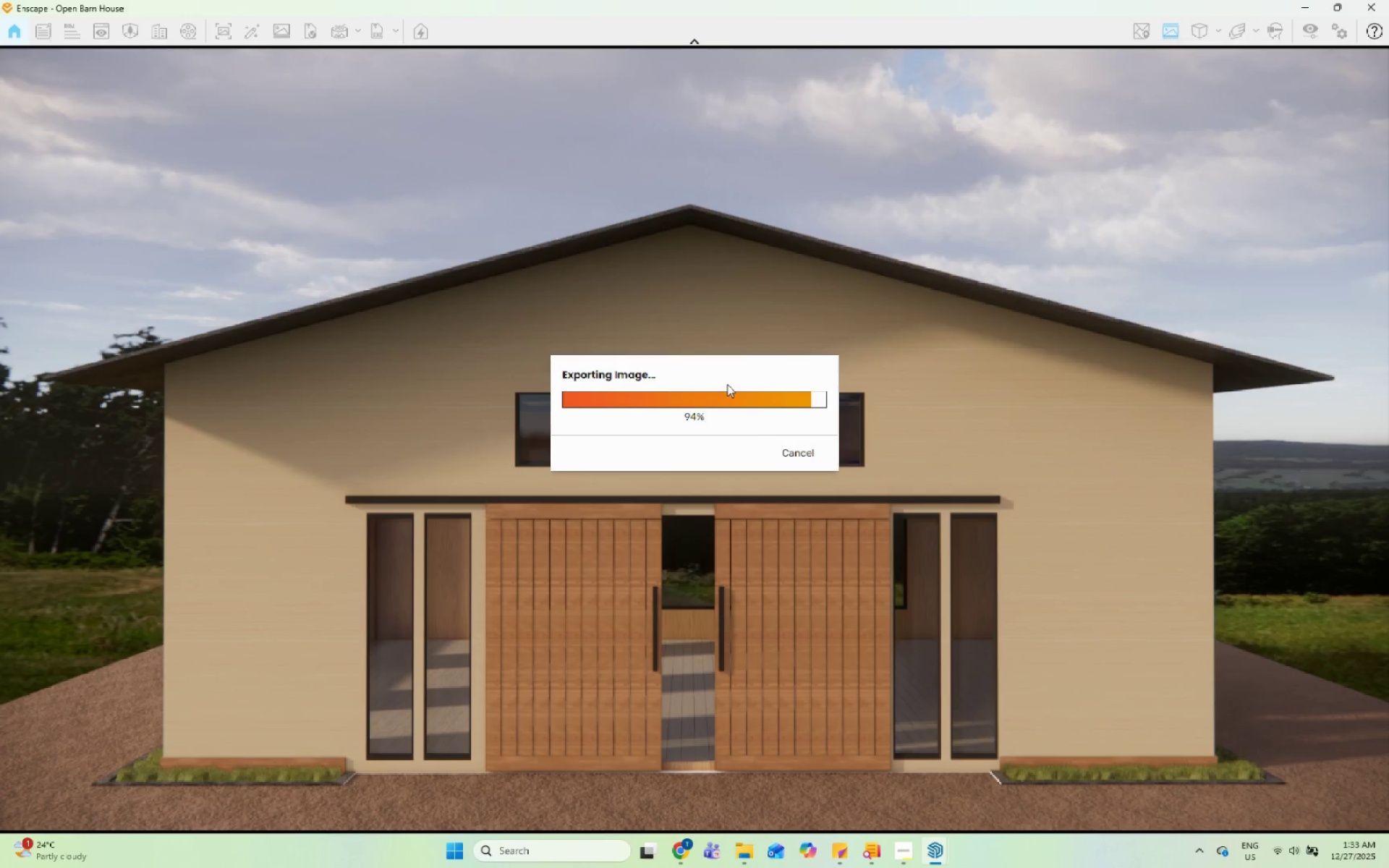 
left_click([908, 848])